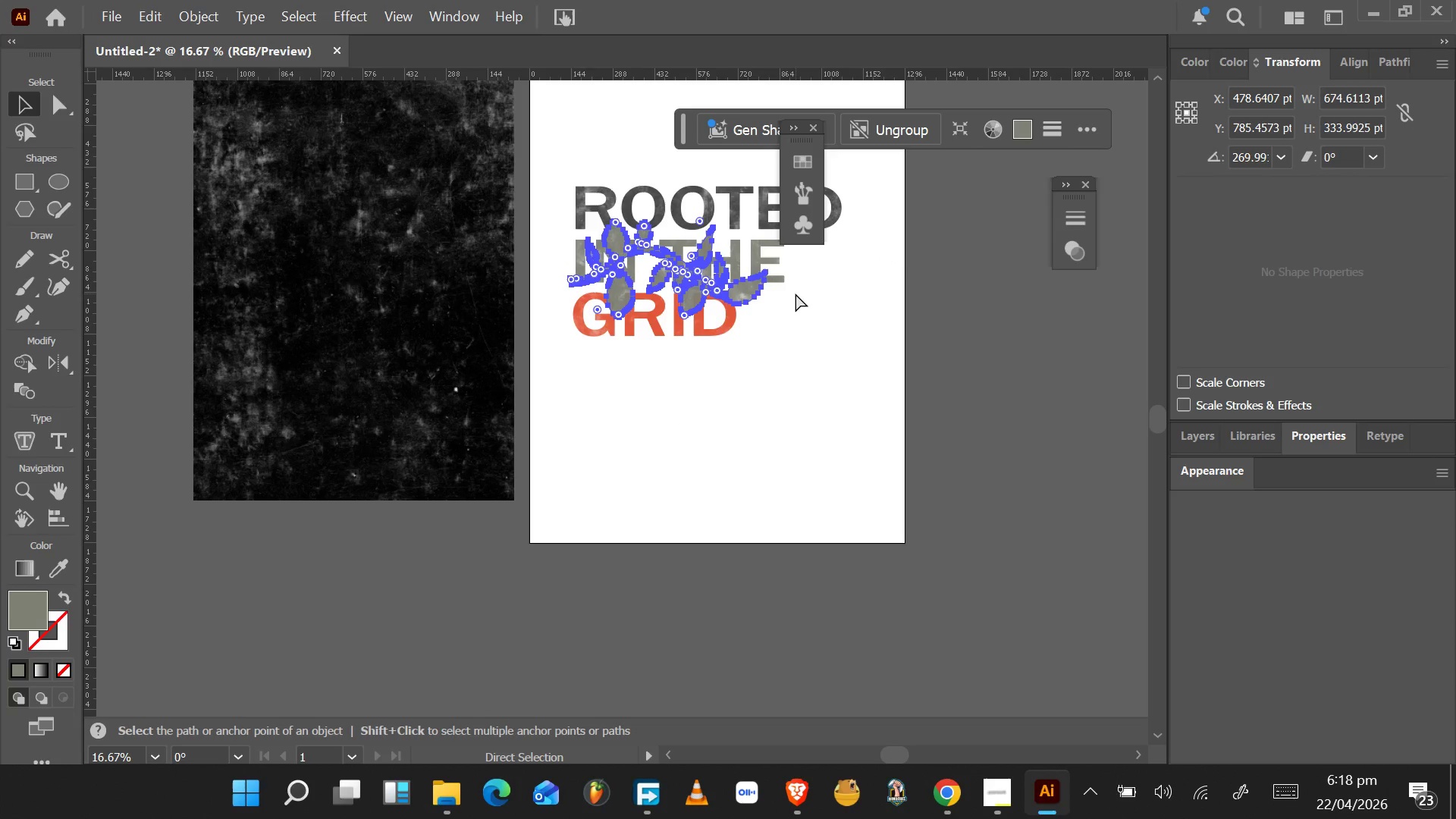 
key(Control+P)
 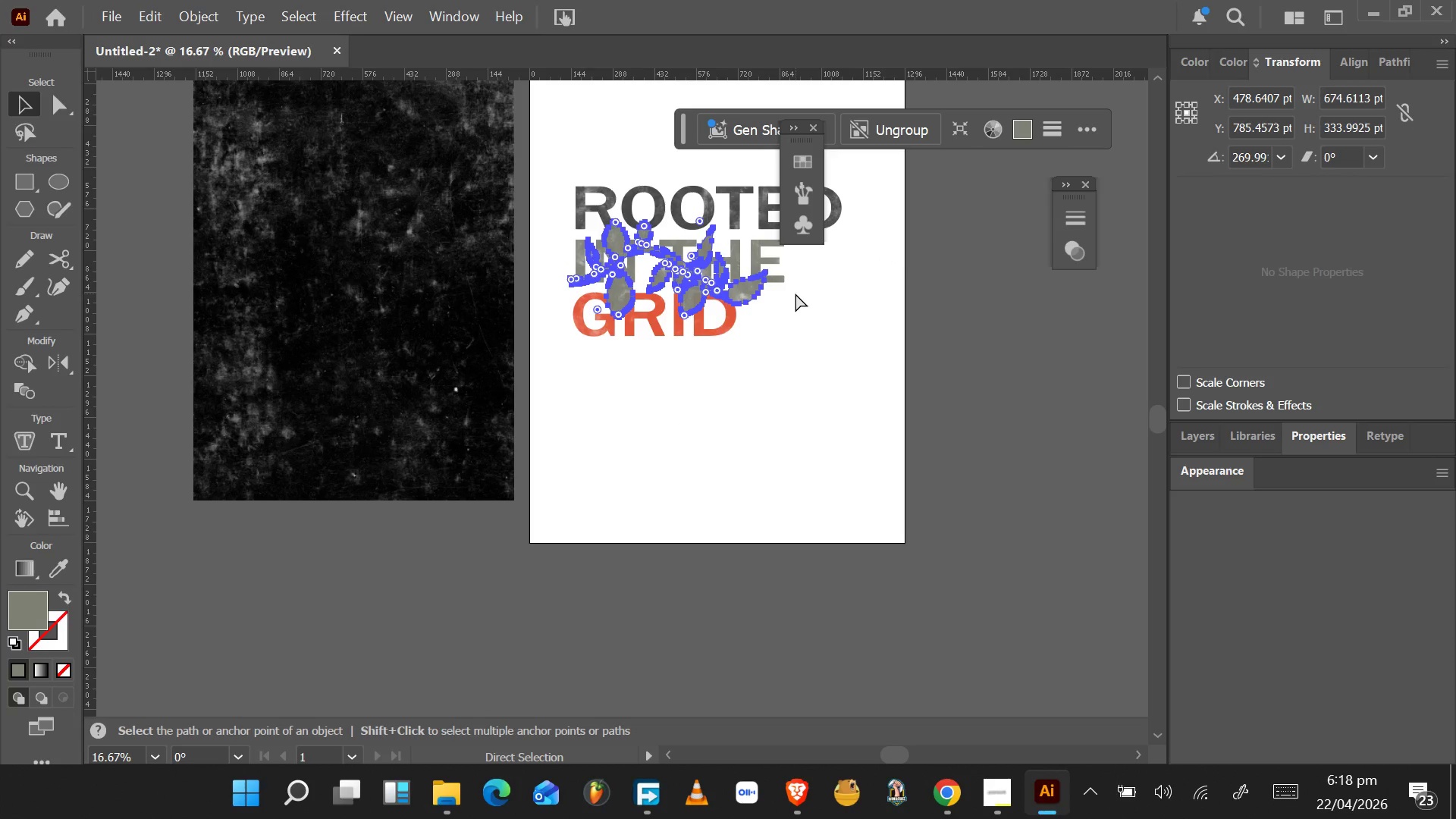 
key(Control+P)
 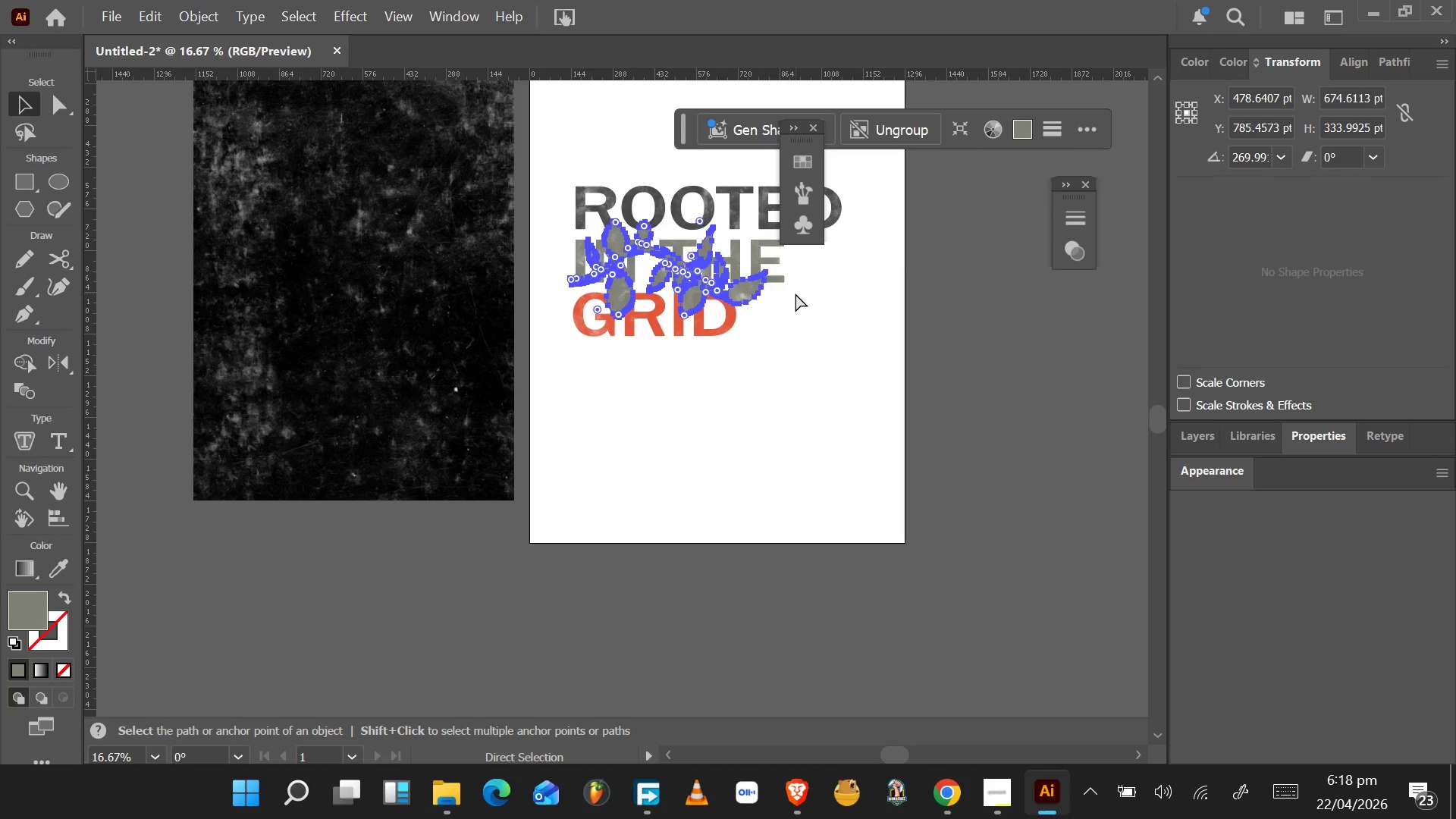 
key(Control+P)
 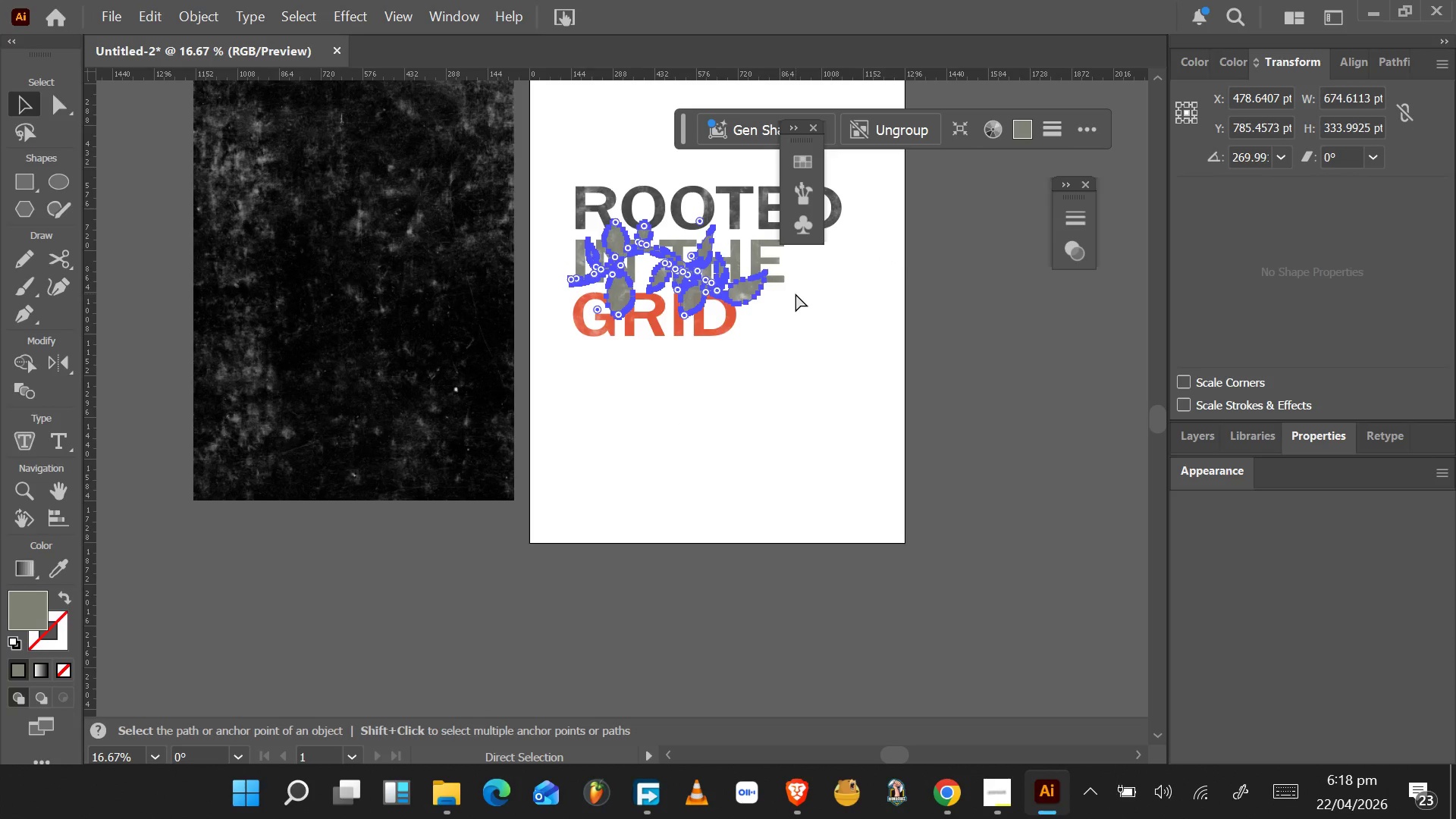 
key(Control+P)
 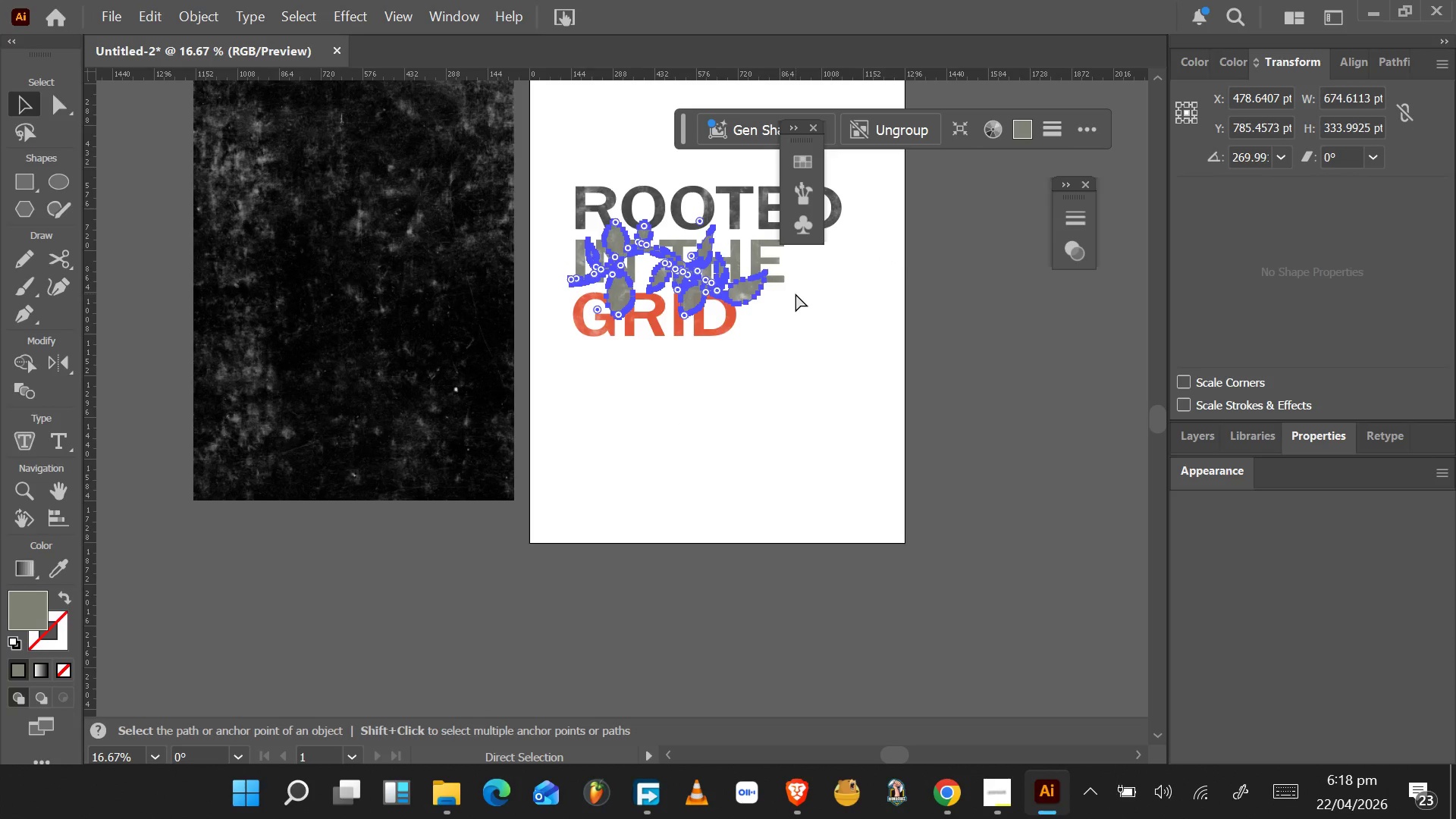 
key(Control+P)
 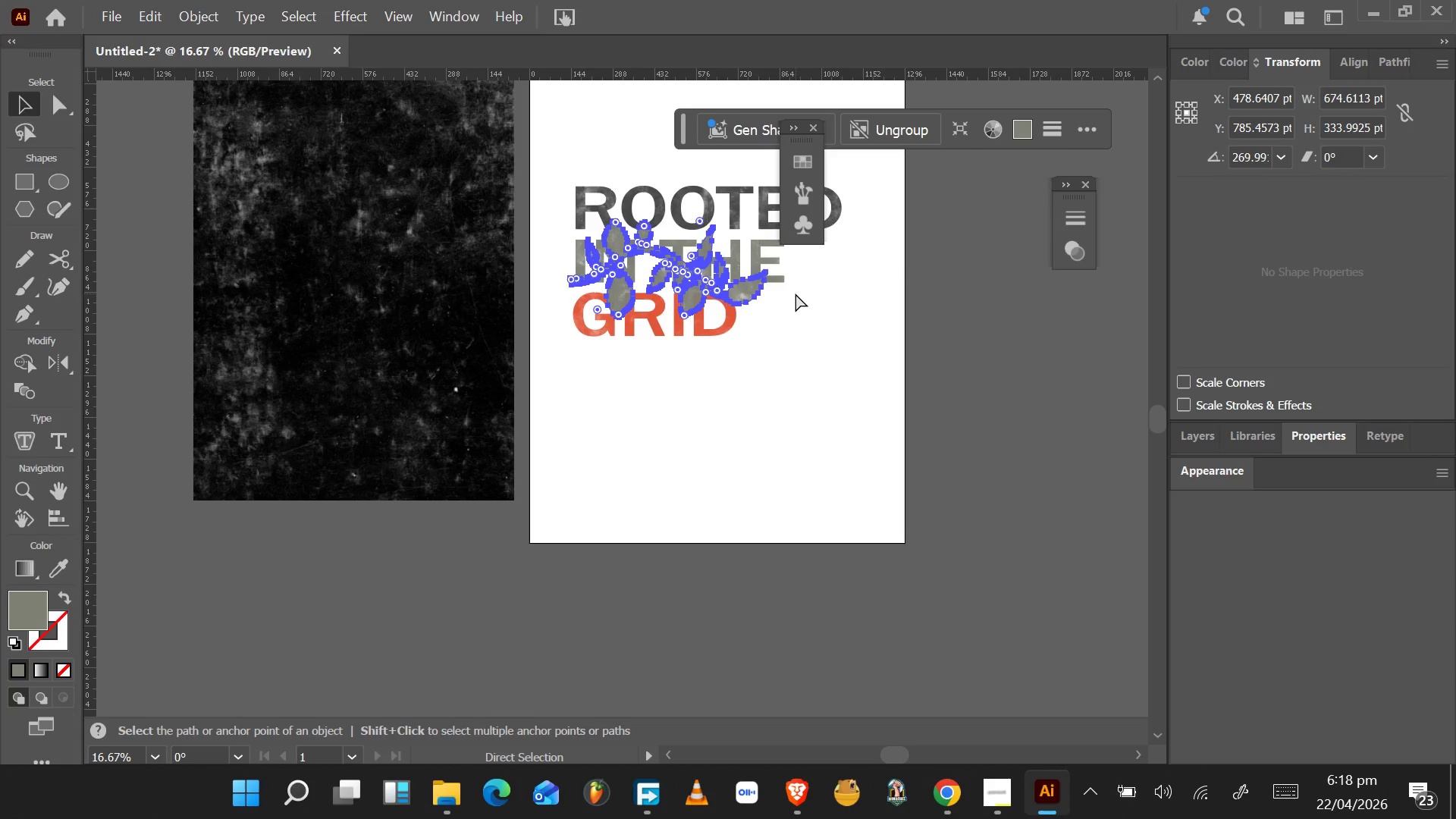 
key(Control+P)
 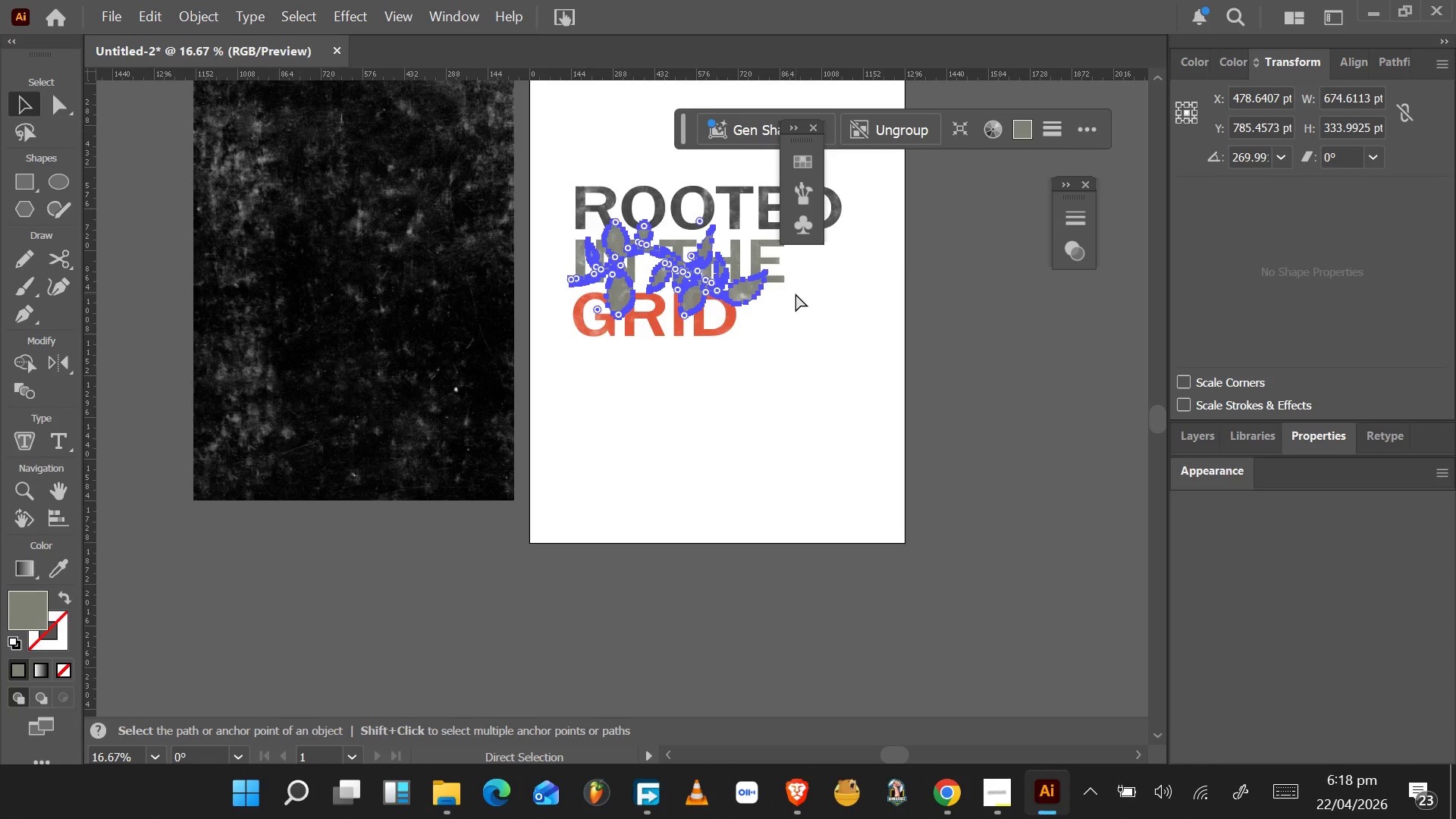 
key(Control+P)
 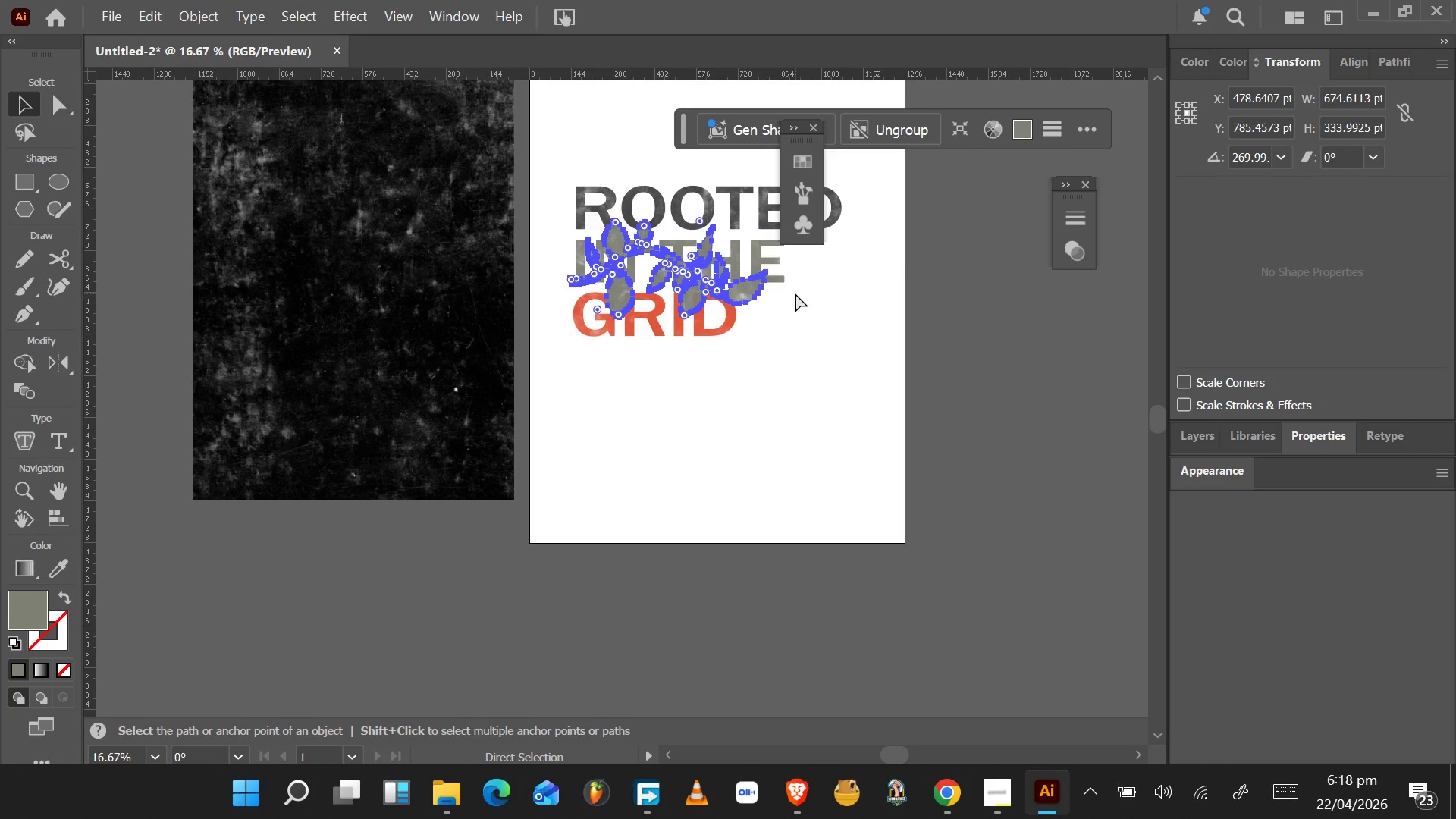 
key(Control+P)
 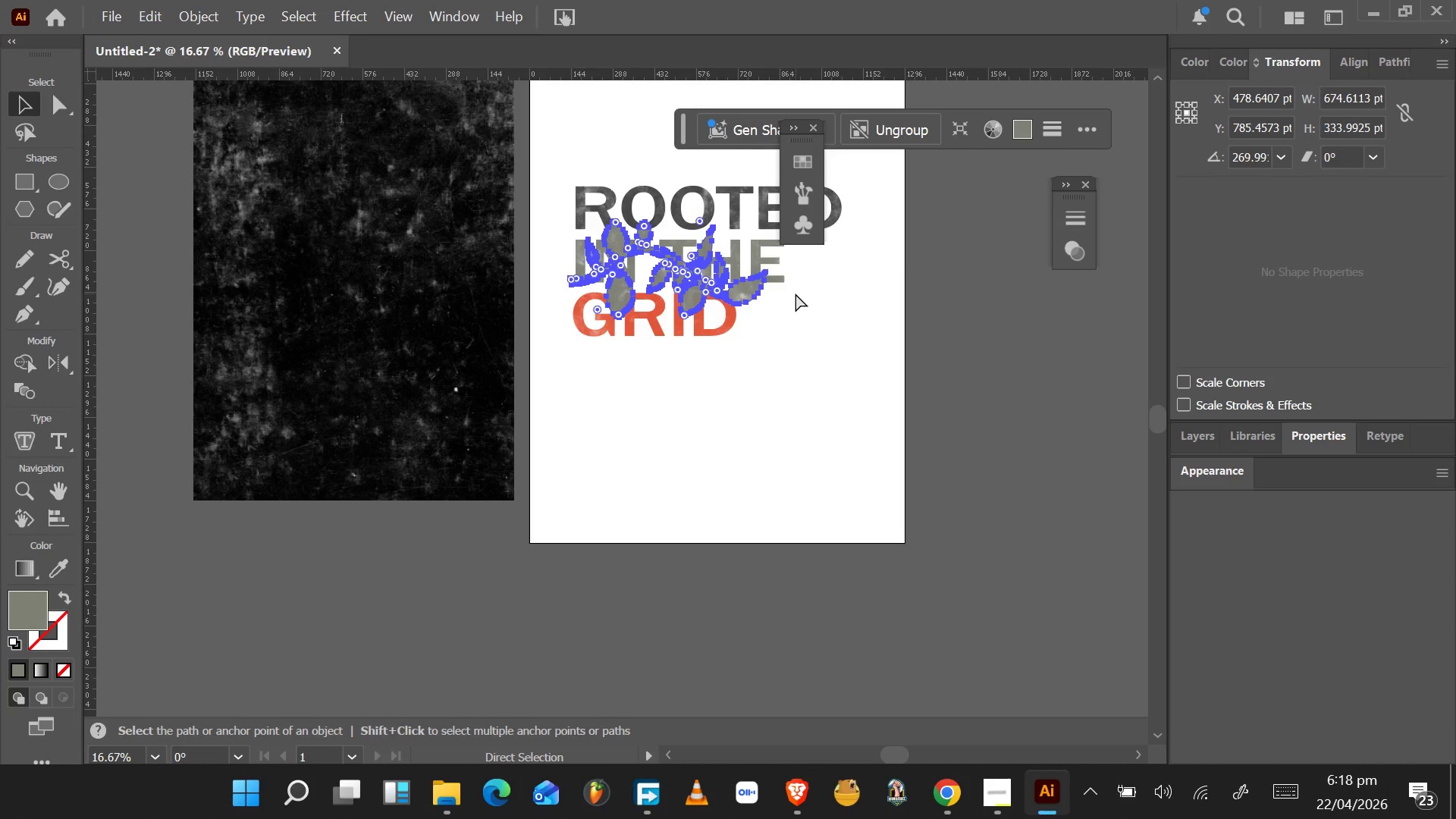 
key(Control+P)
 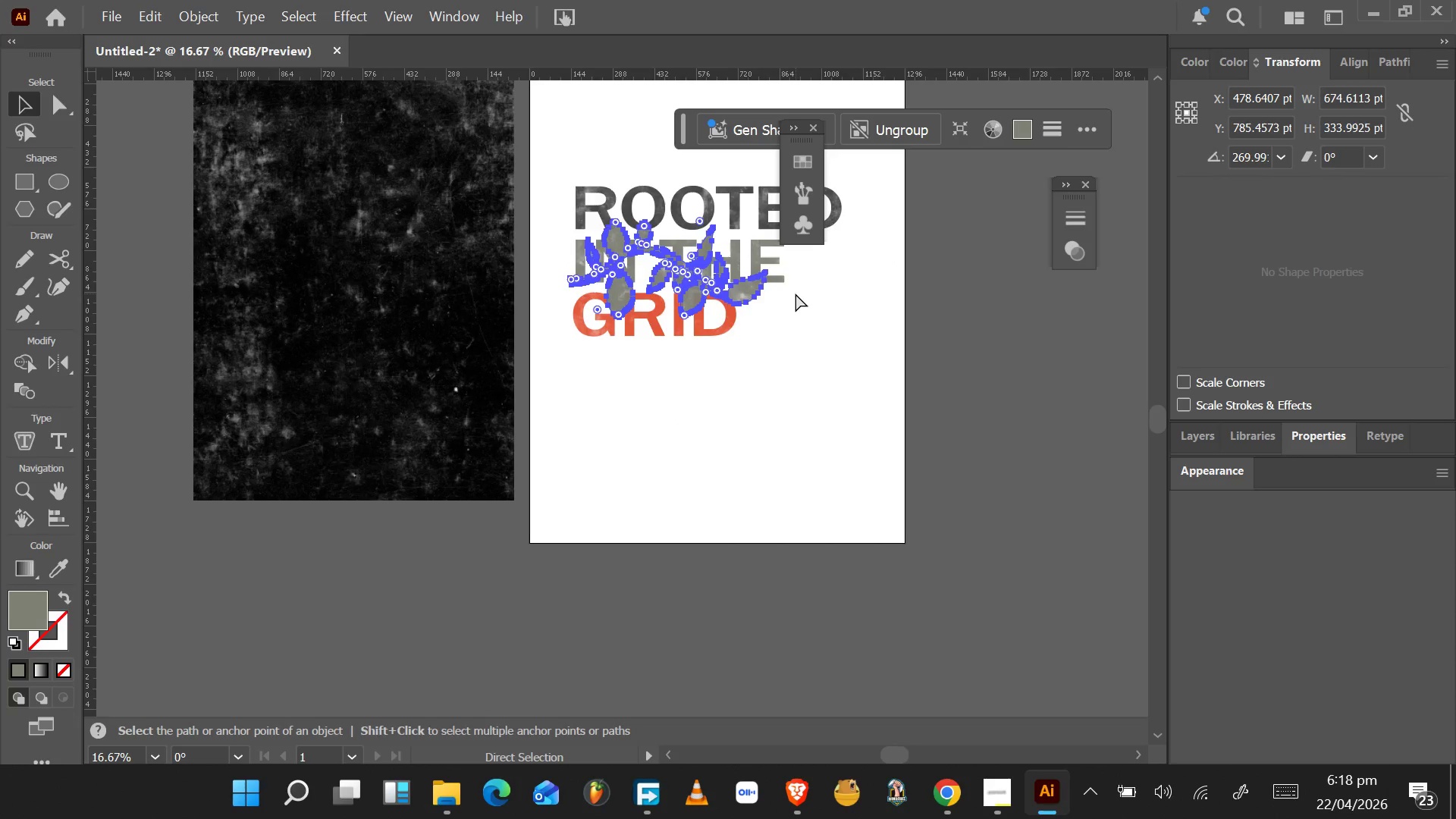 
key(Control+P)
 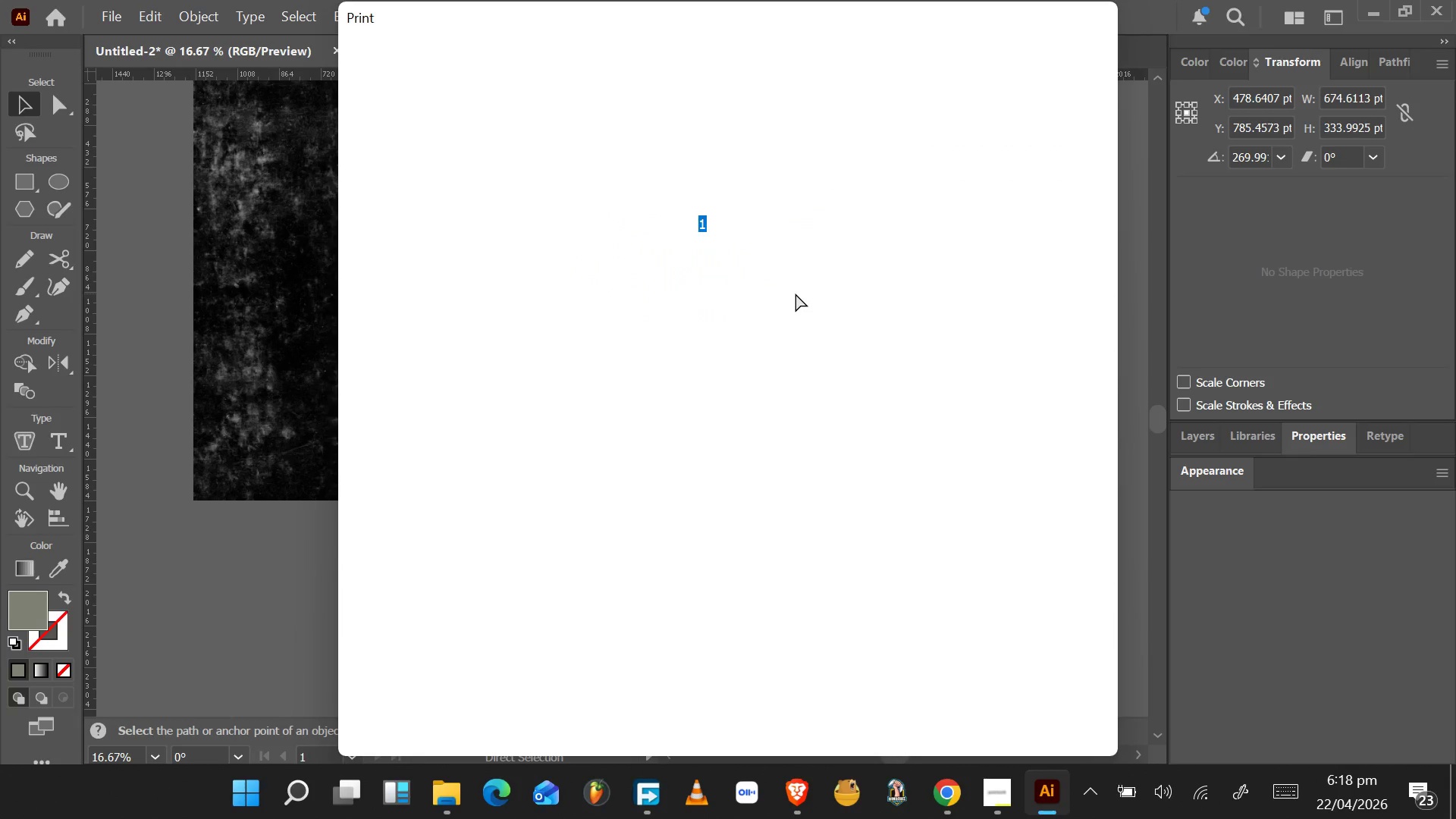 
key(Control+P)
 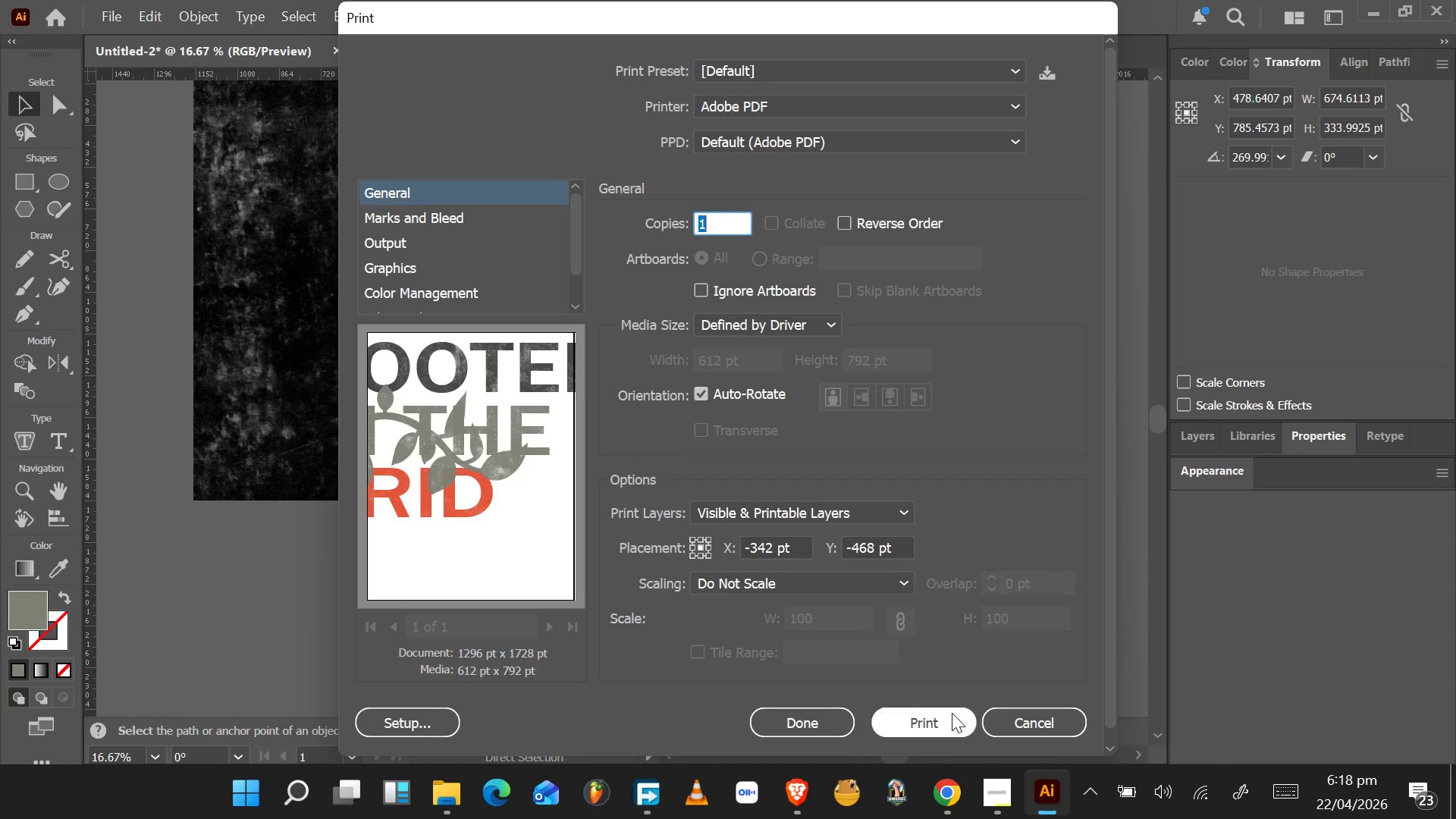 
left_click([996, 724])
 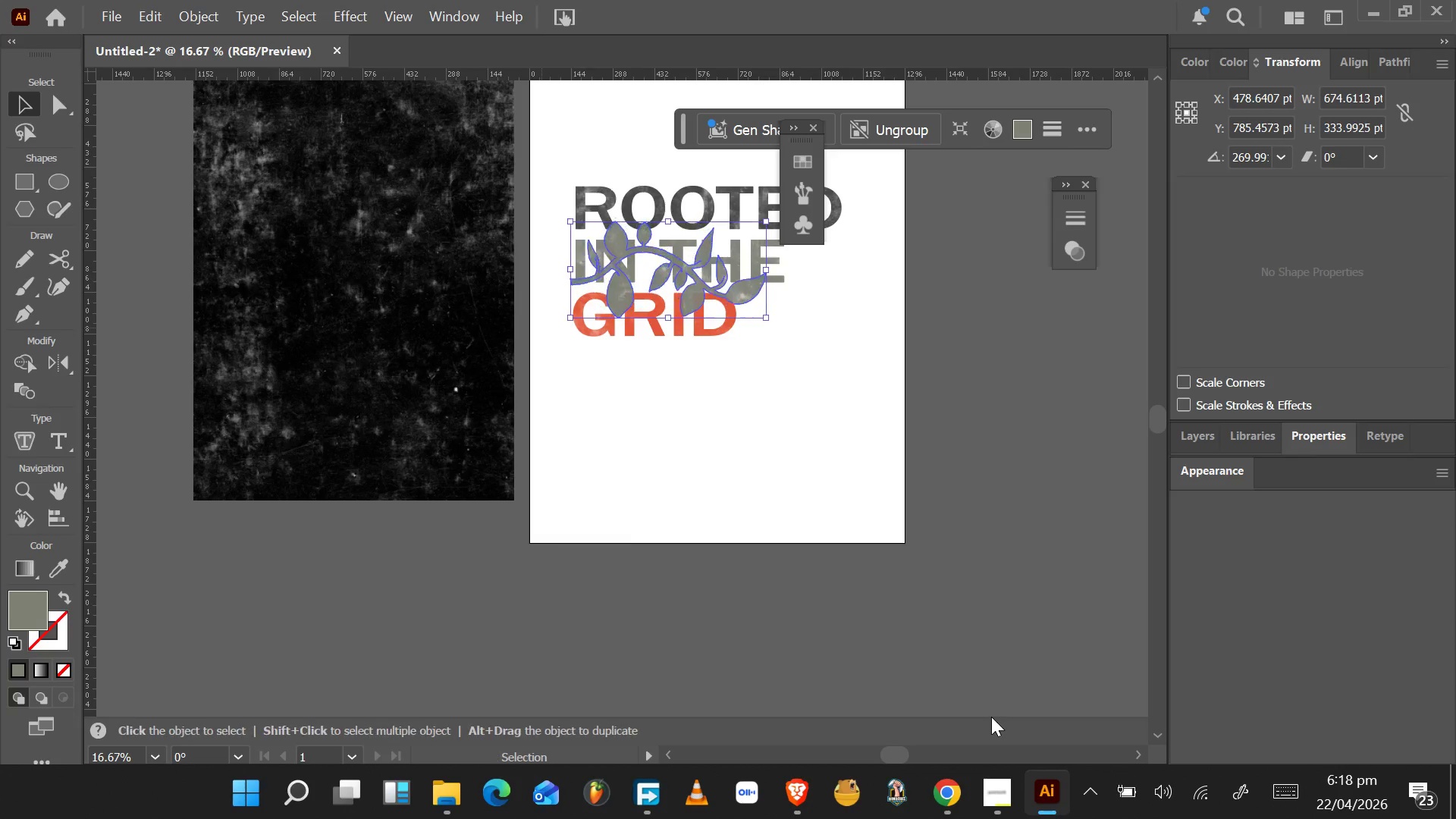 
key(Control+BracketLeft)
 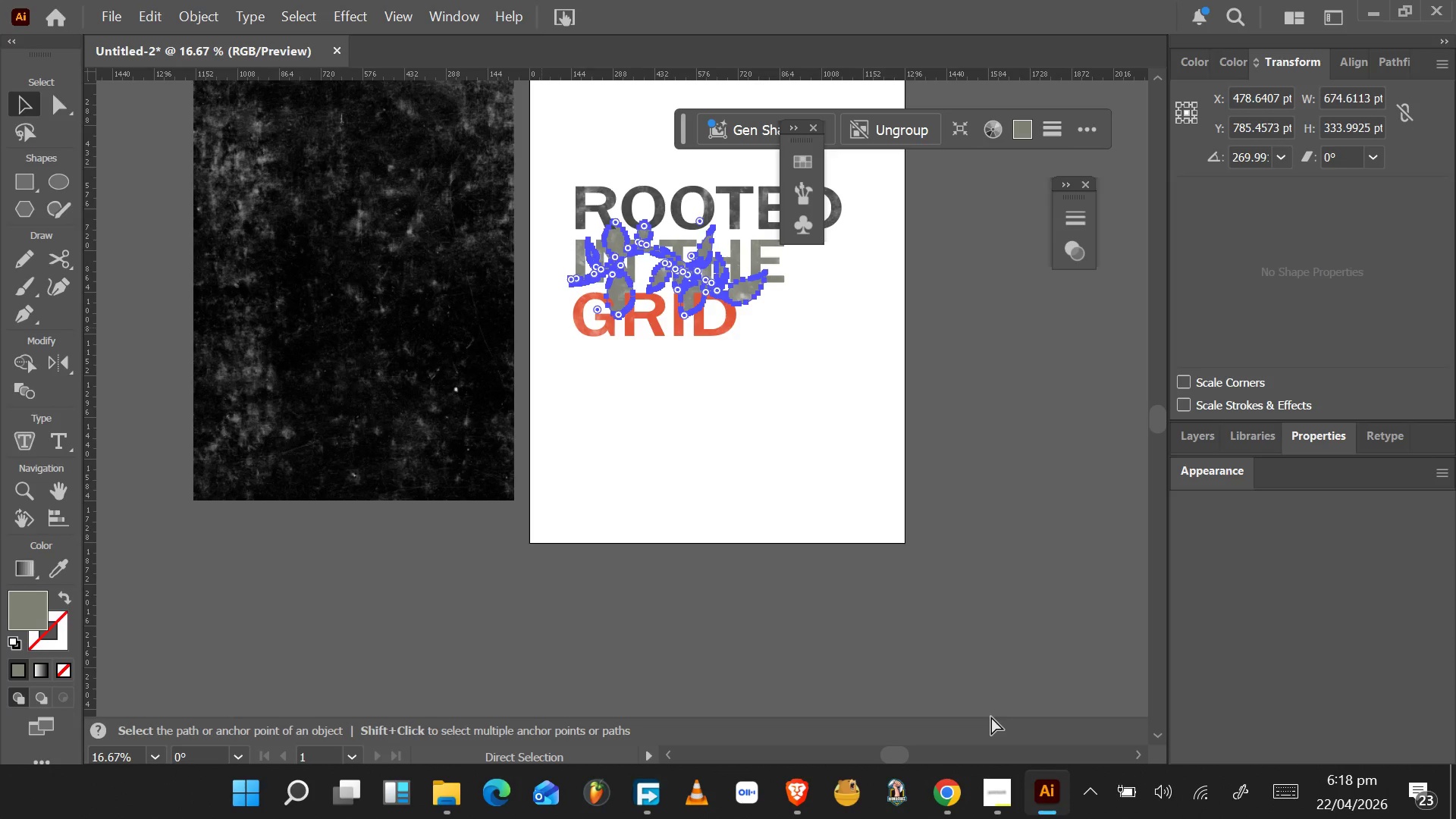 
key(Control+BracketLeft)
 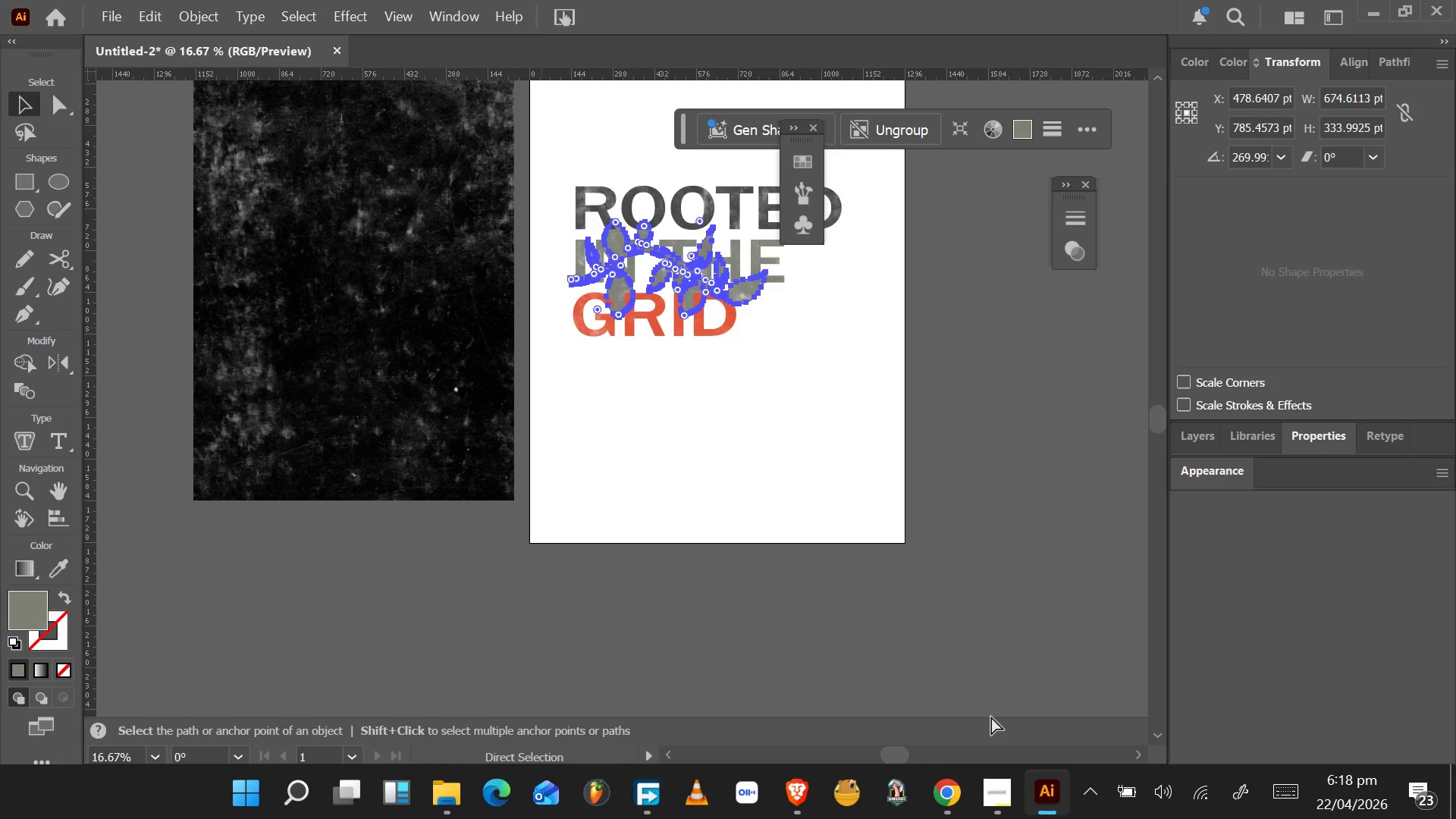 
key(Control+BracketLeft)
 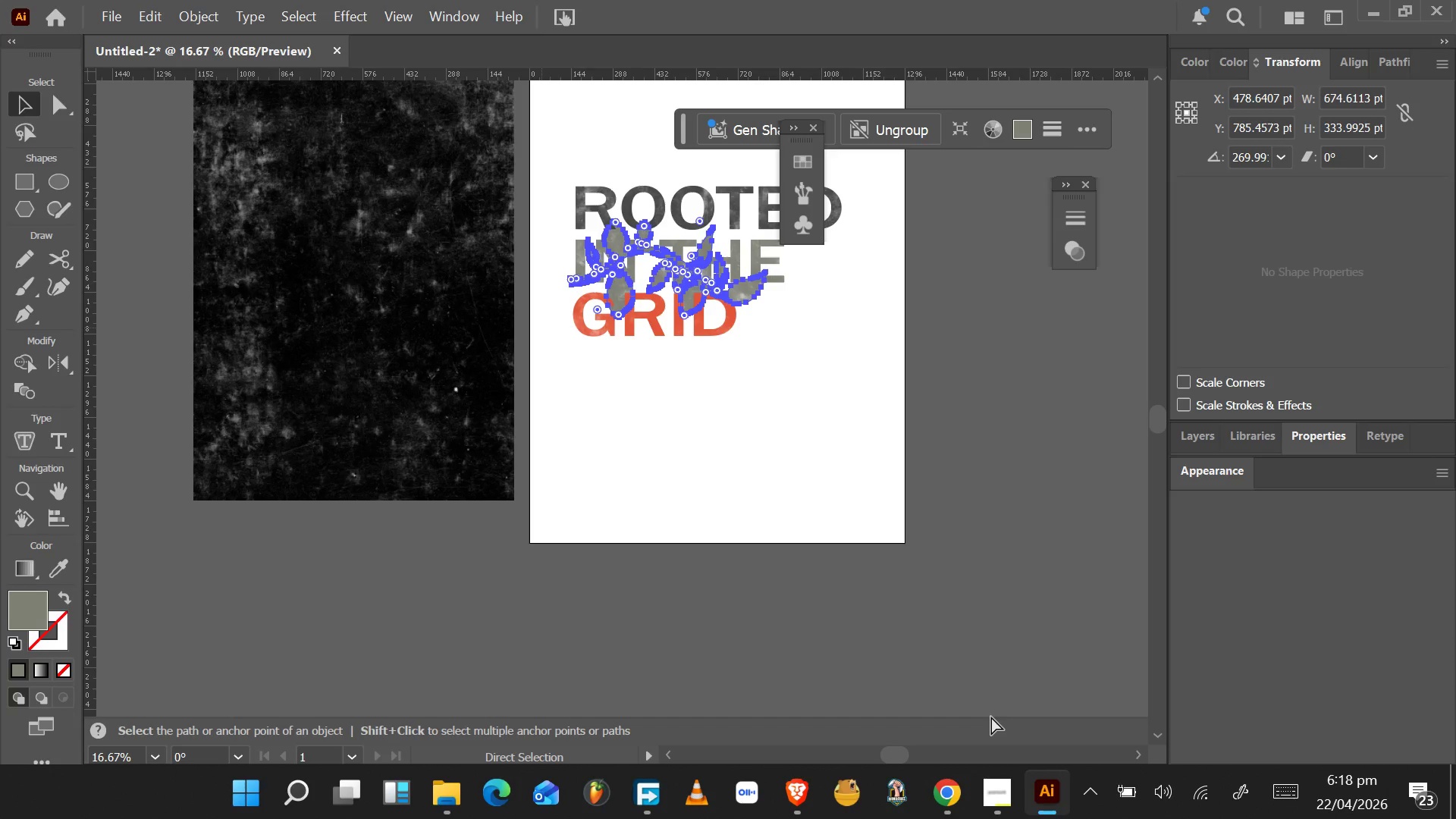 
key(Control+BracketLeft)
 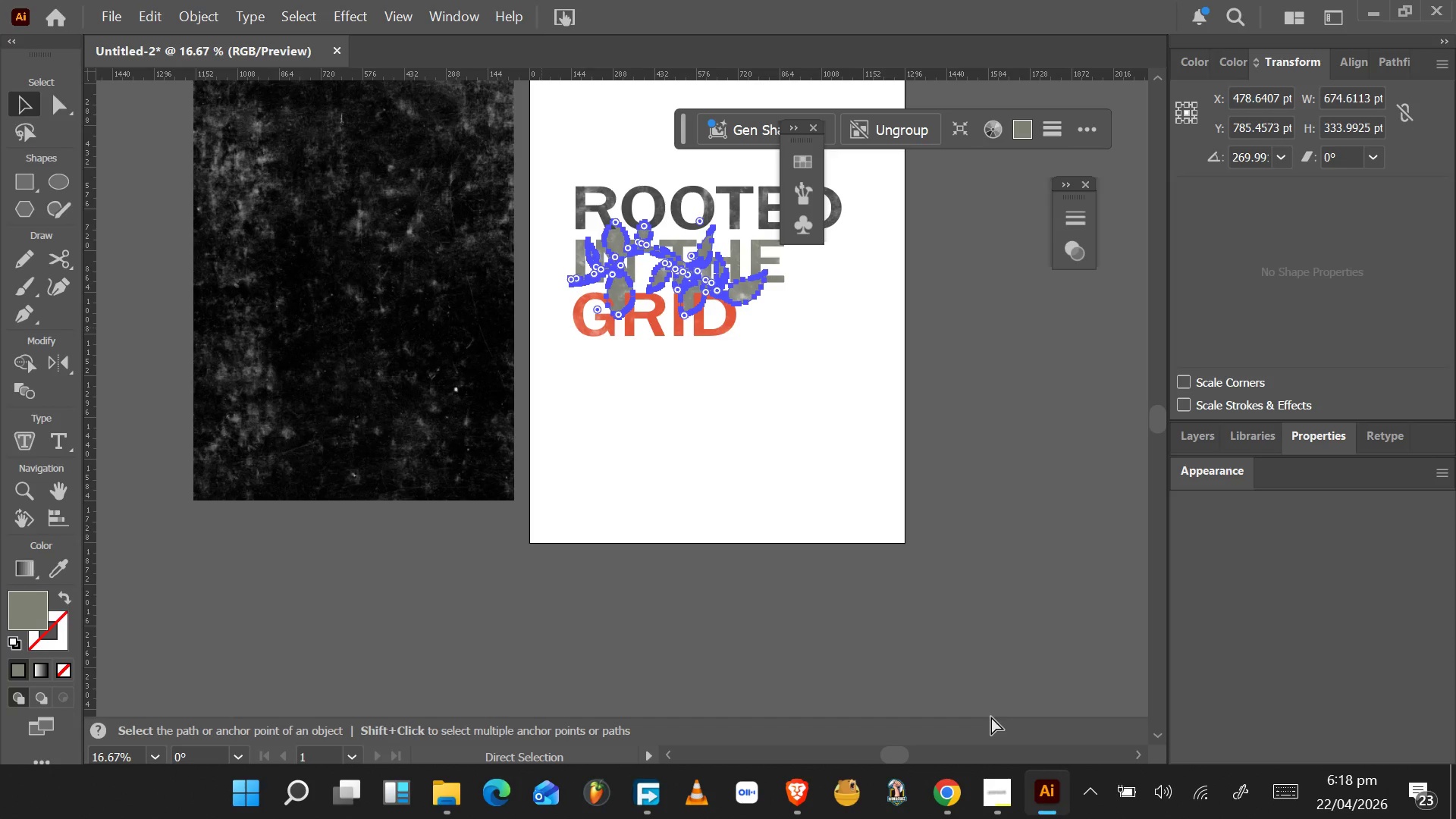 
key(Control+BracketLeft)
 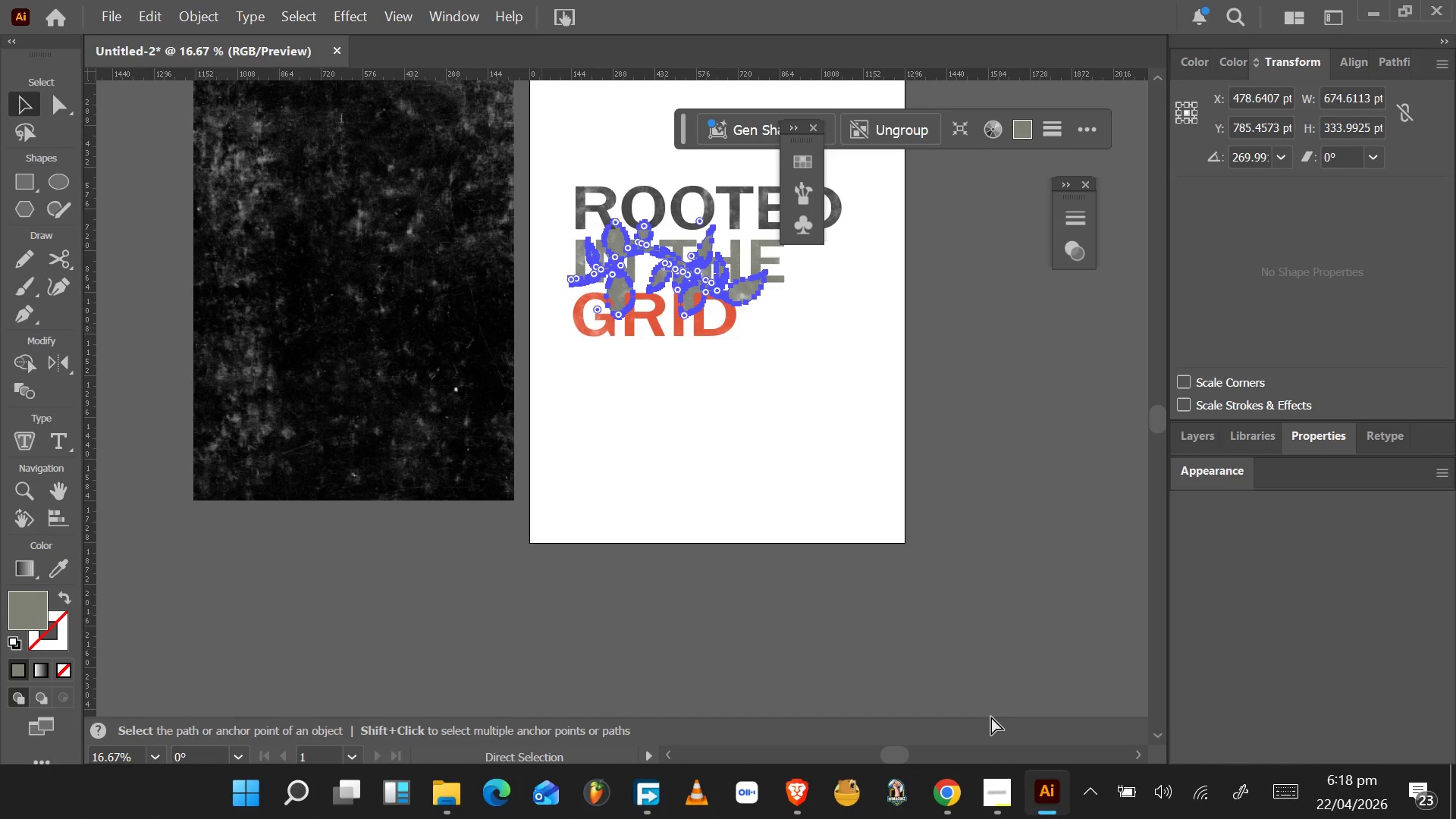 
key(Control+BracketLeft)
 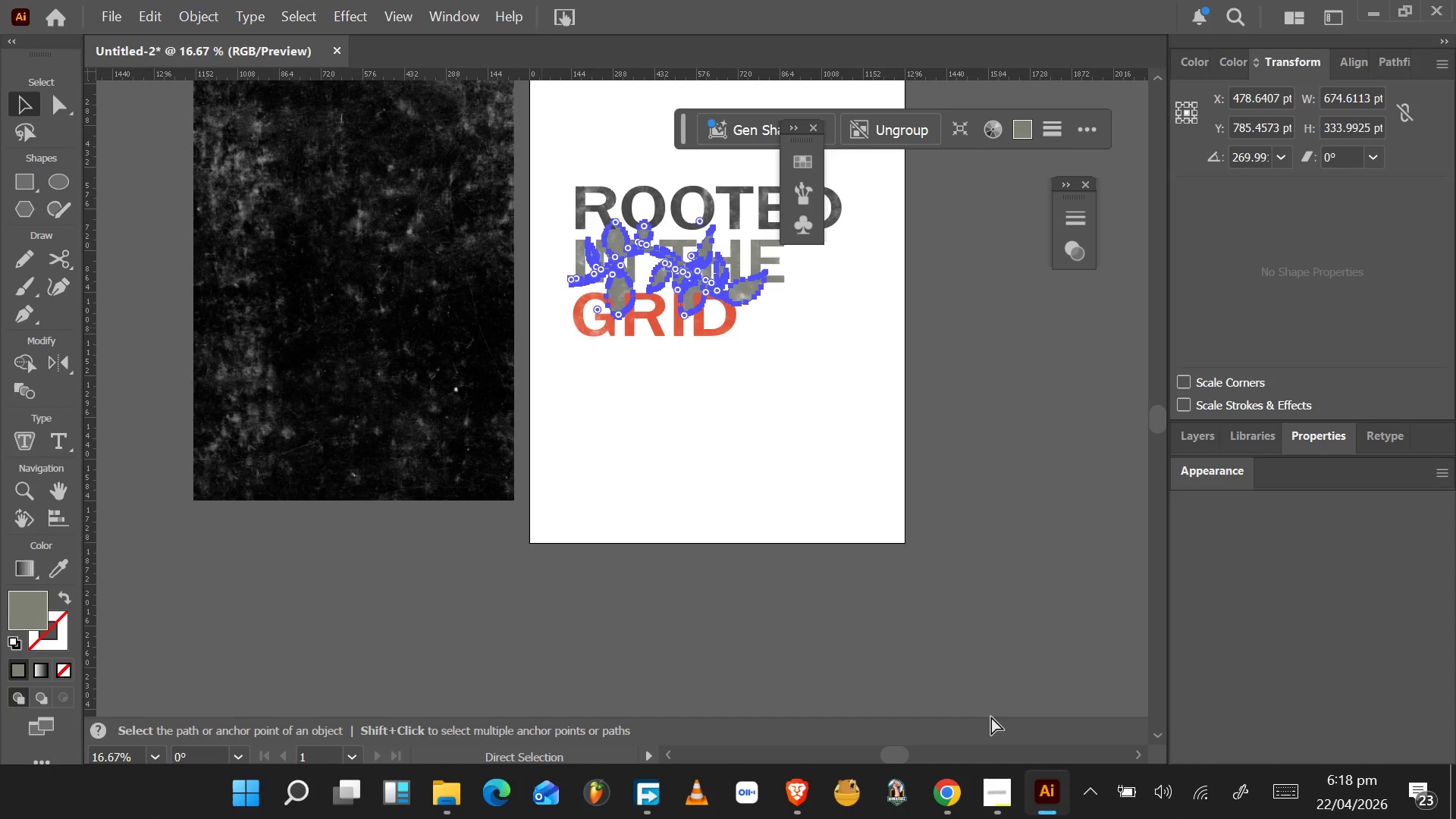 
key(Control+BracketLeft)
 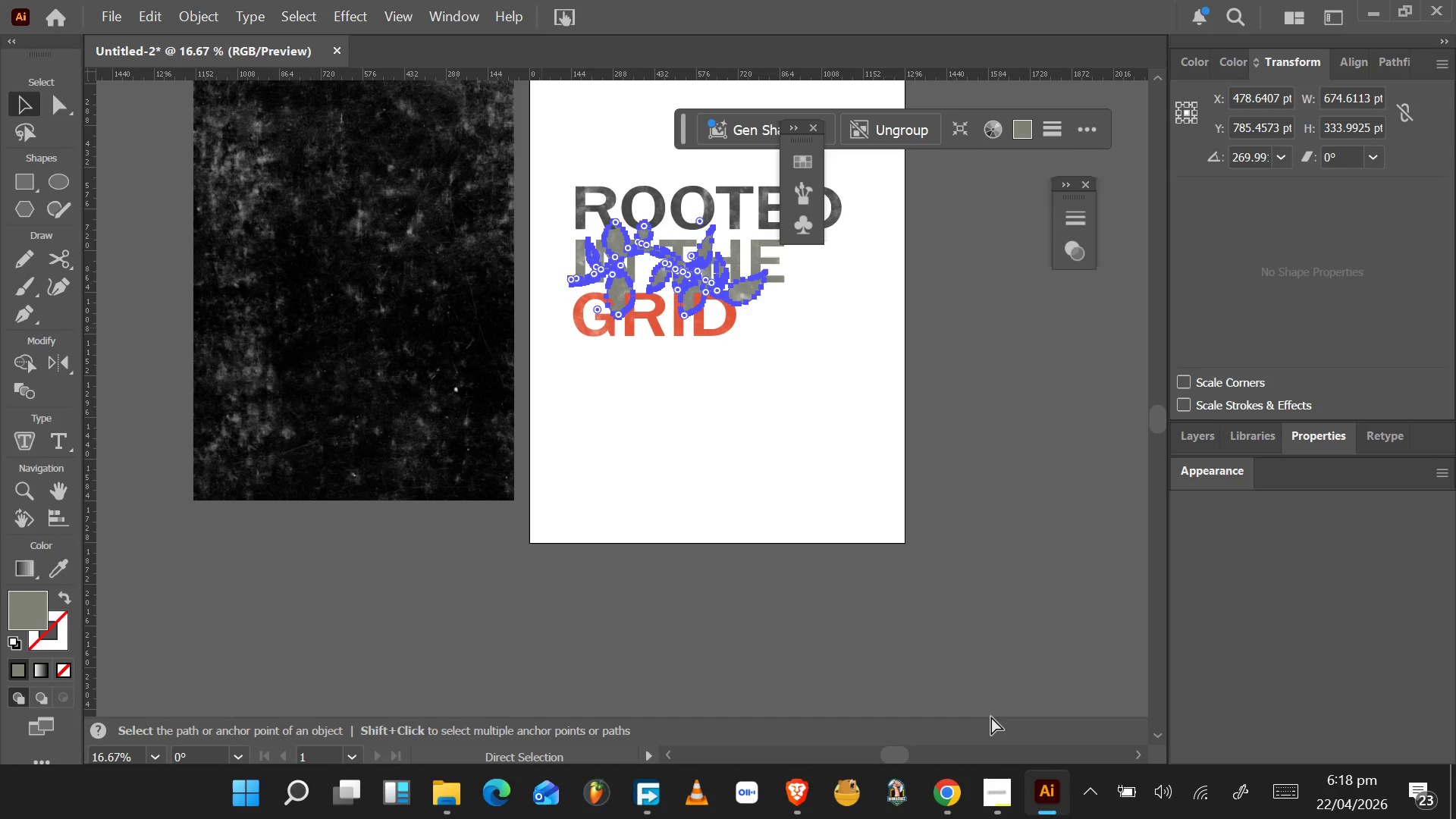 
key(Control+BracketLeft)
 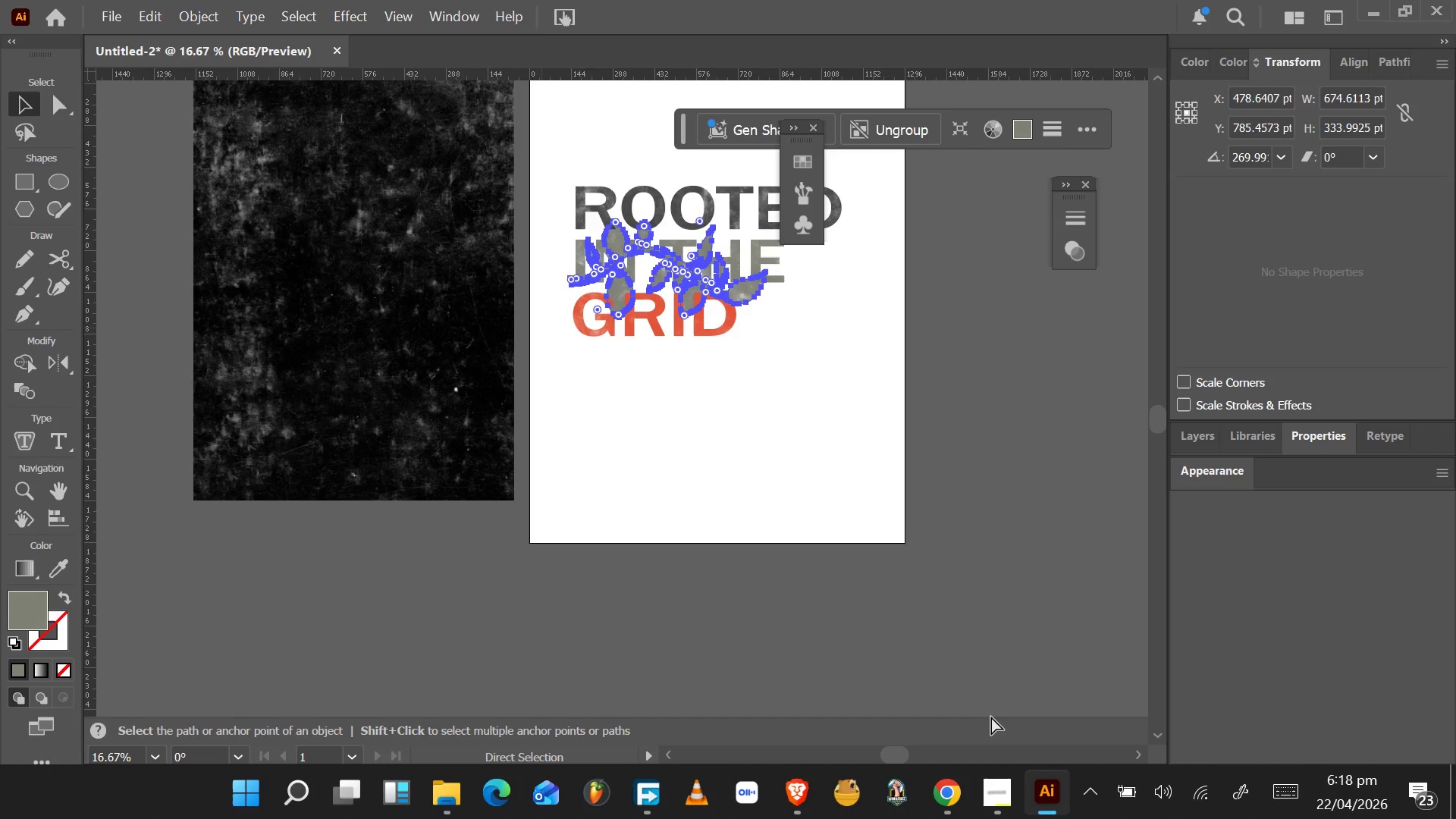 
key(Control+BracketLeft)
 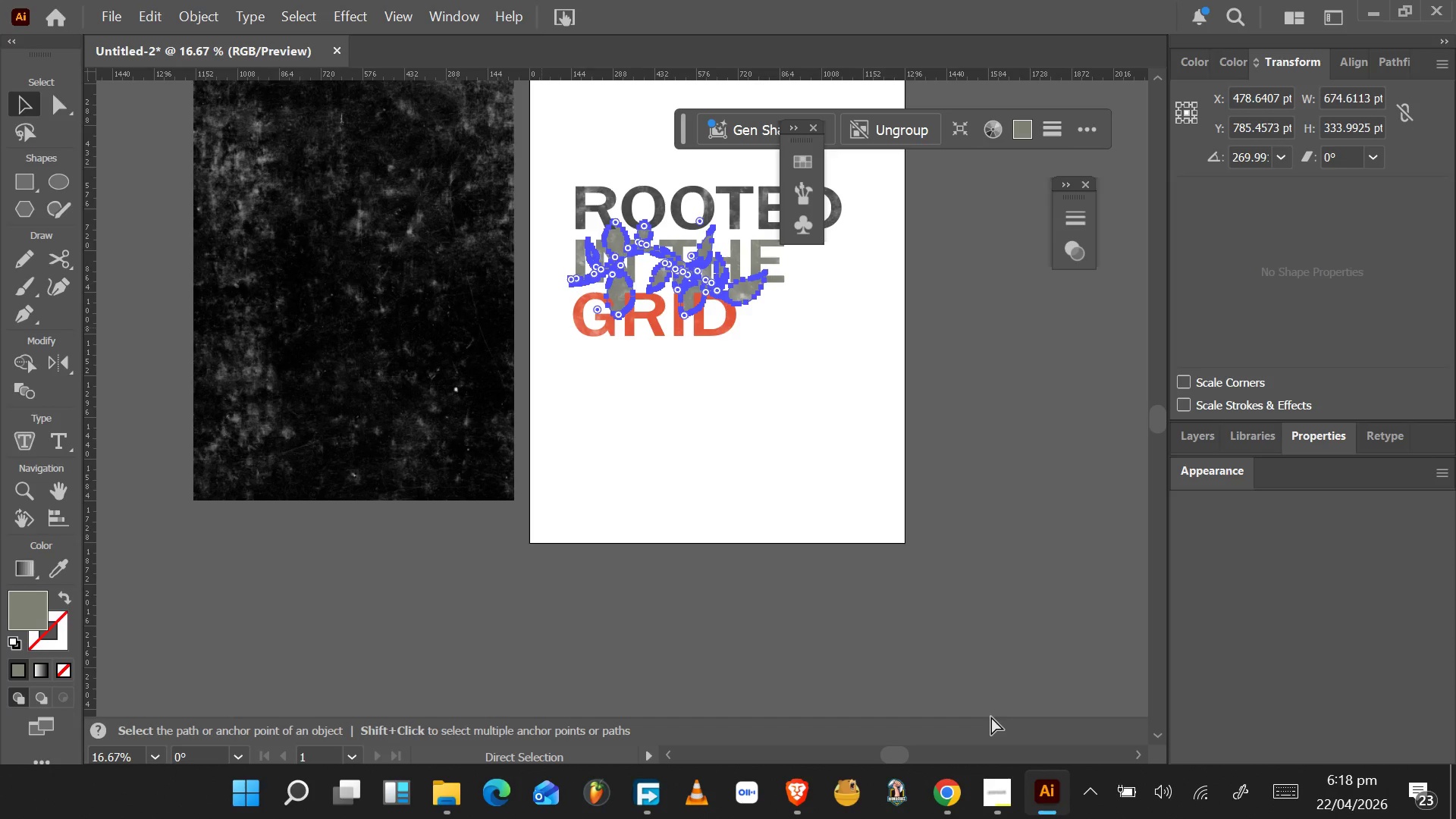 
key(Control+BracketLeft)
 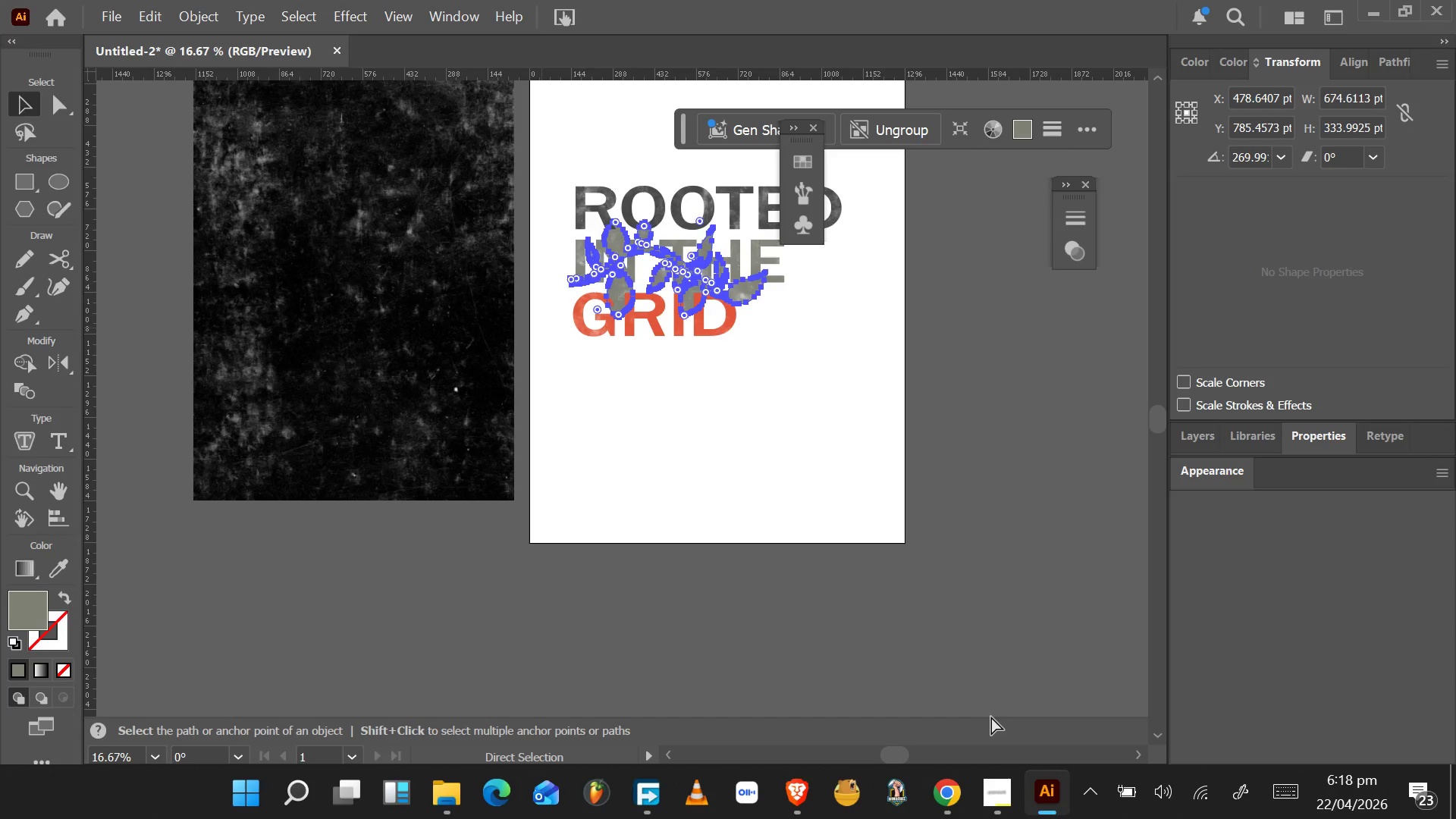 
key(Control+BracketLeft)
 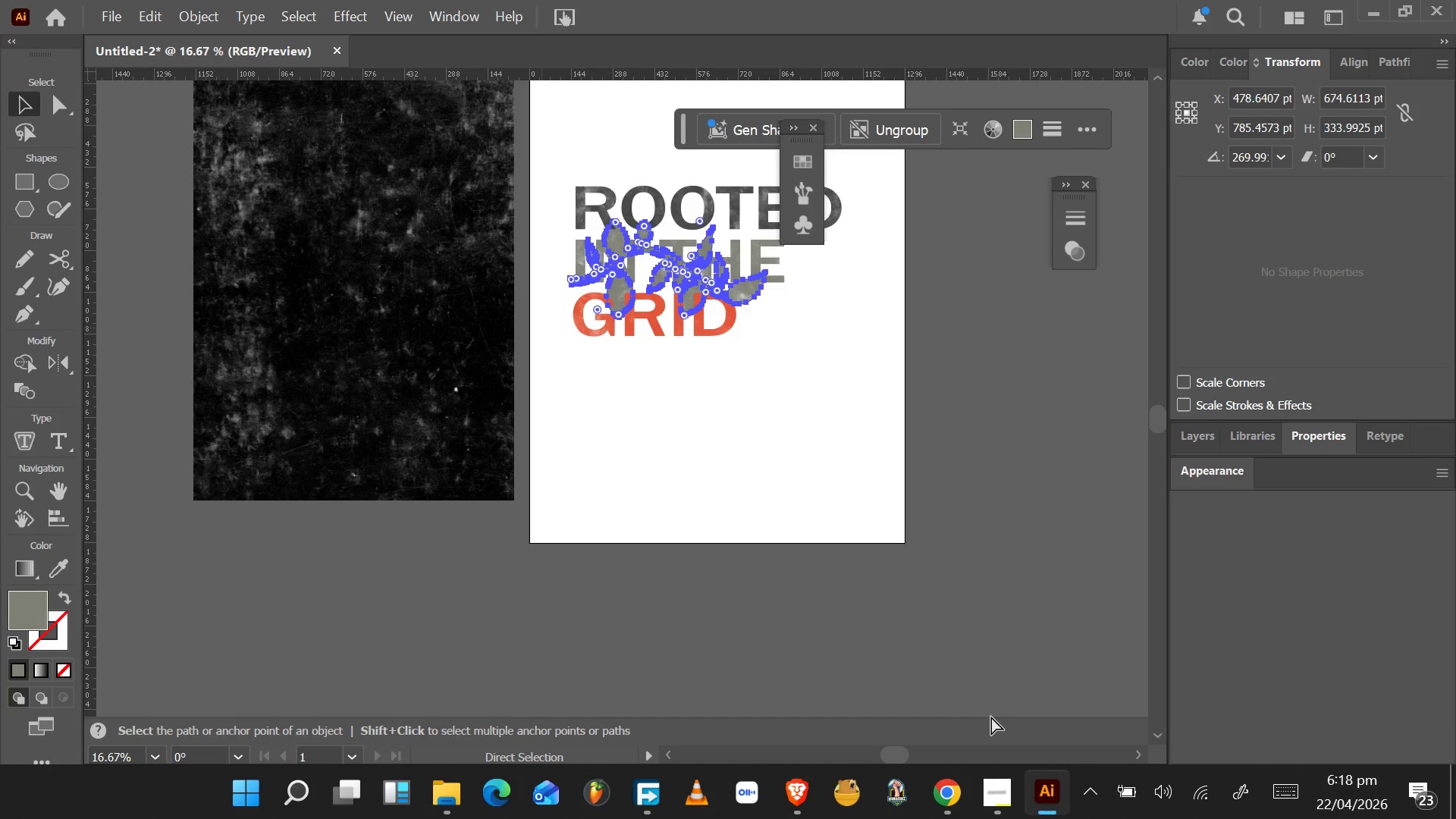 
key(Control+BracketLeft)
 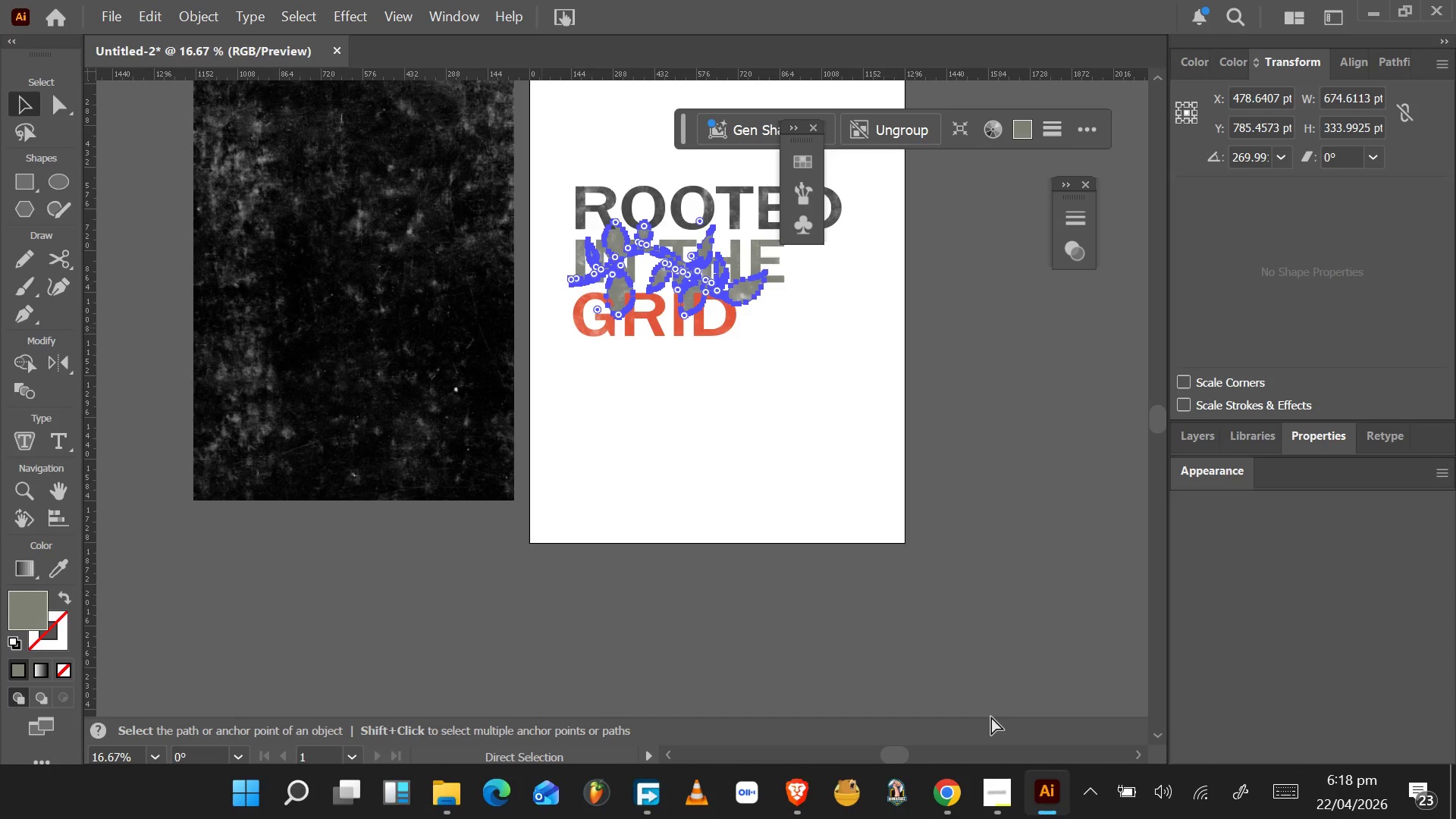 
key(Control+BracketLeft)
 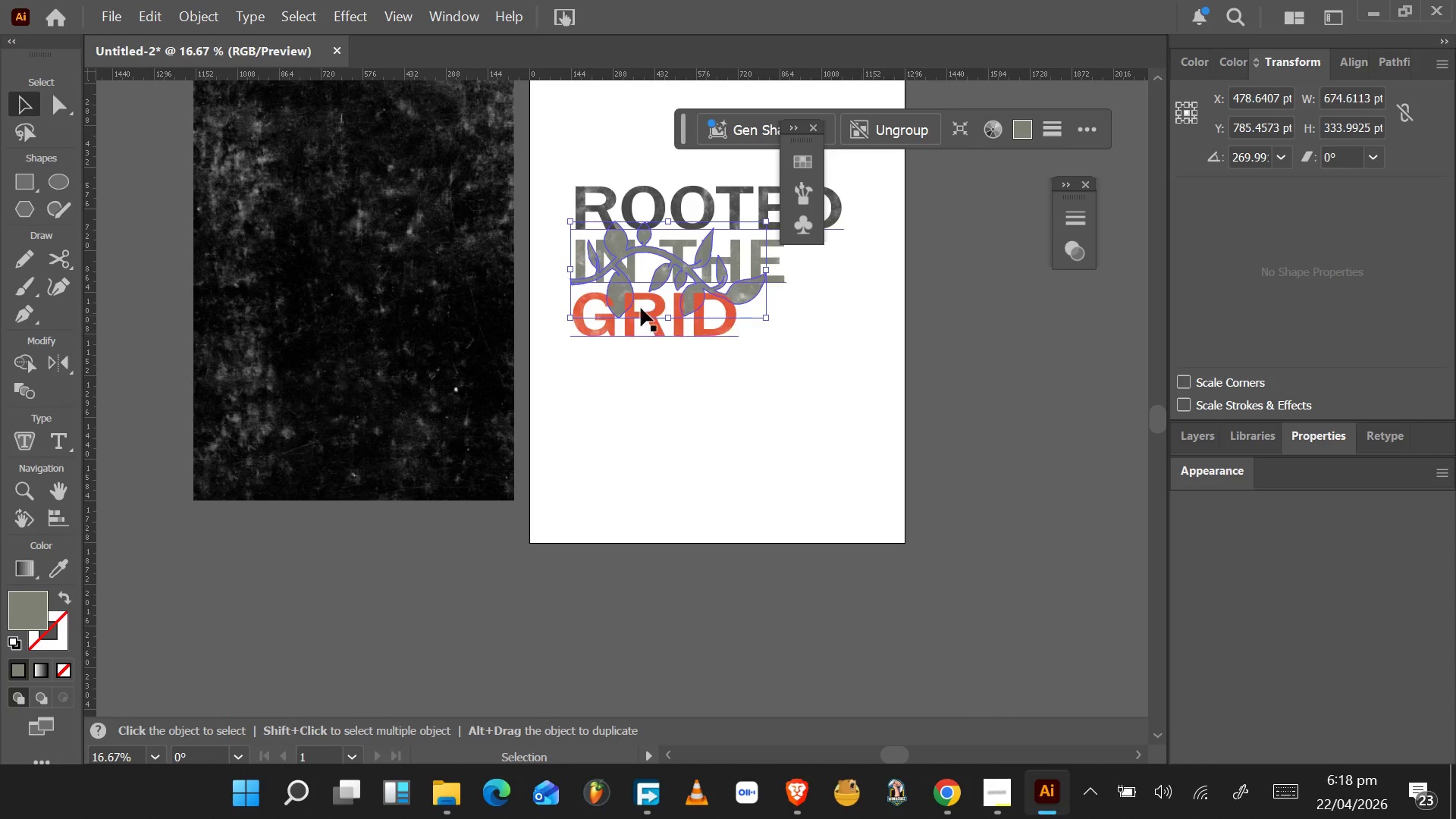 
left_click_drag(start_coordinate=[733, 378], to_coordinate=[730, 381])
 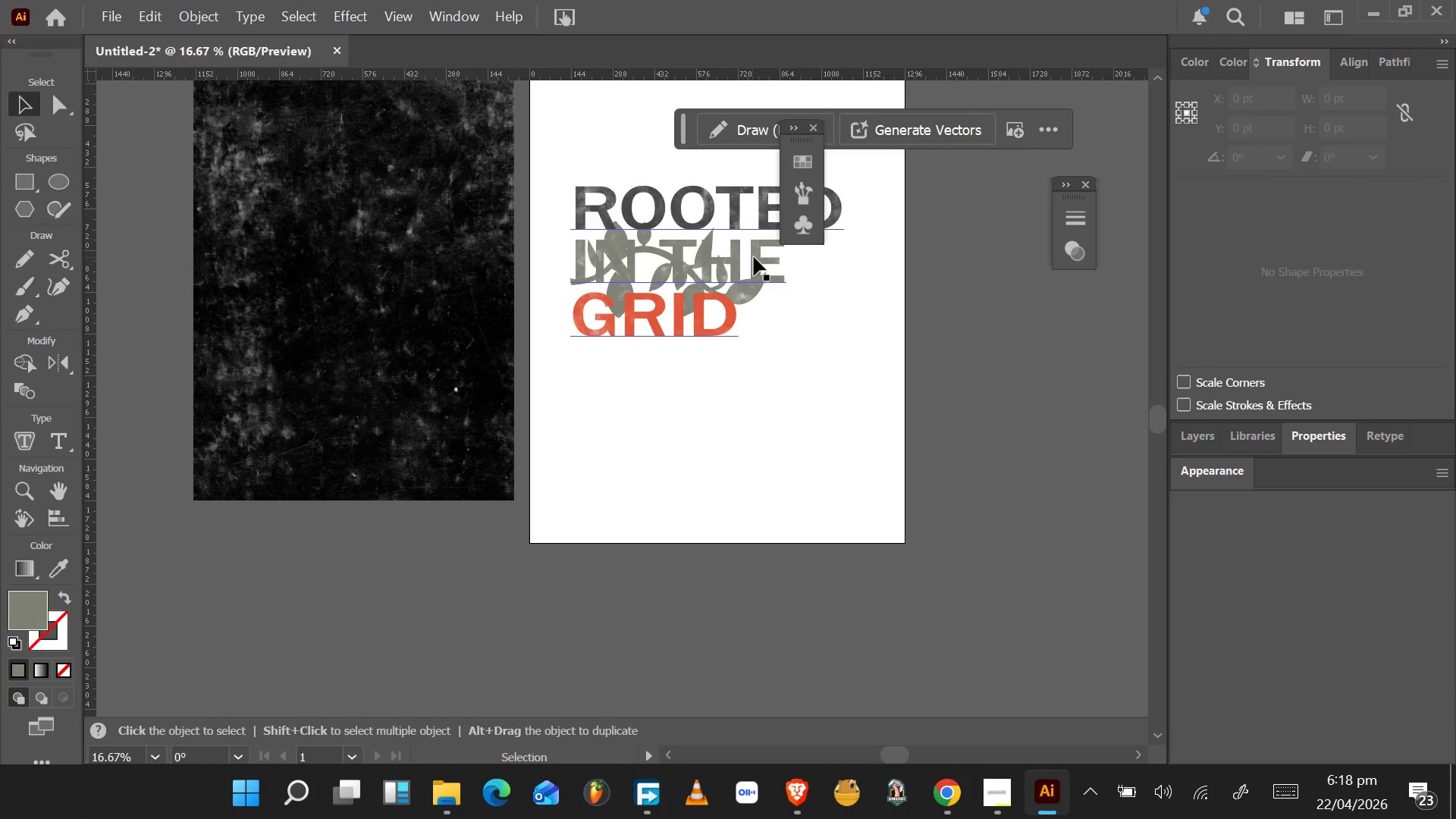 
left_click([761, 257])
 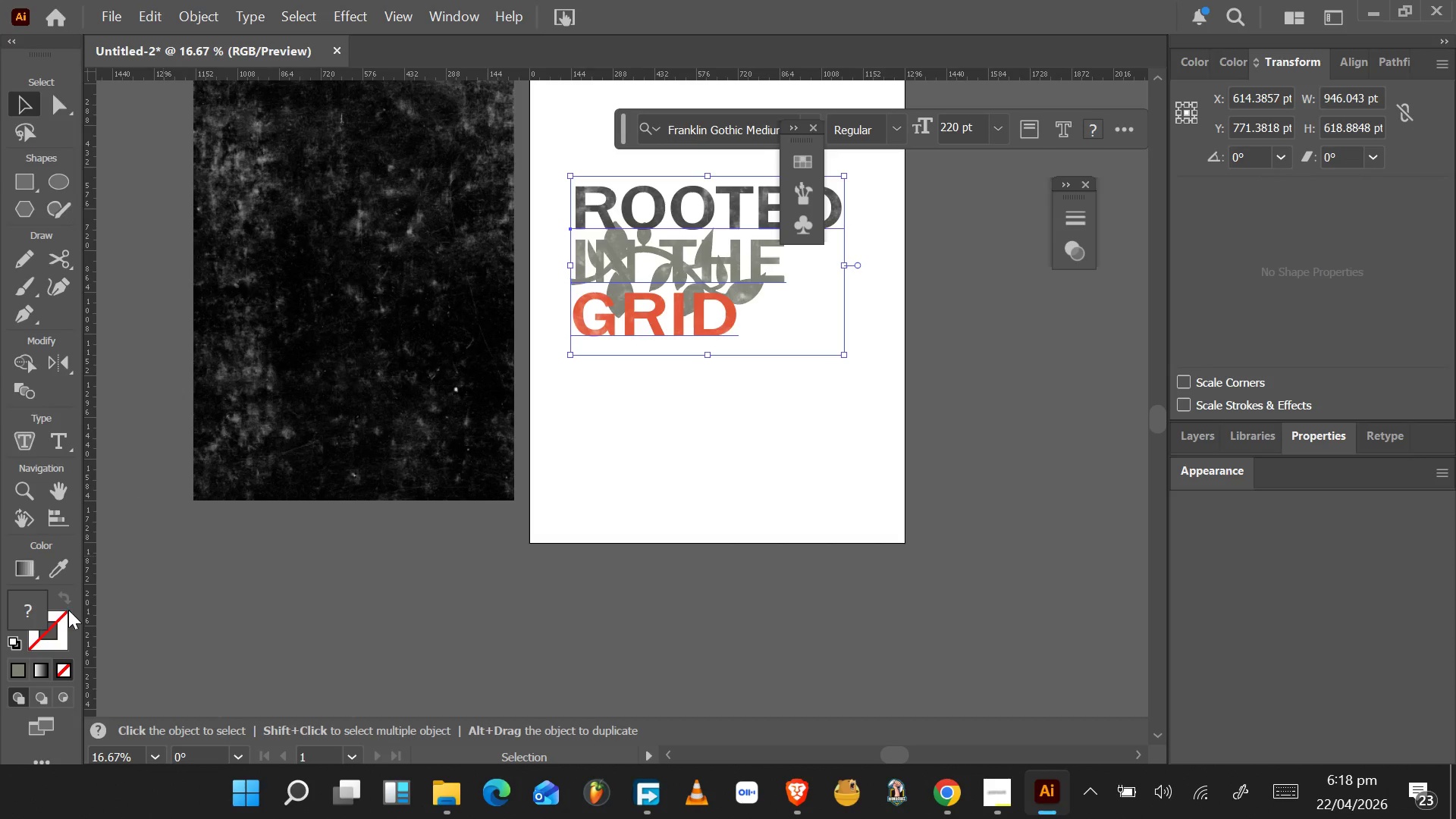 
double_click([64, 618])
 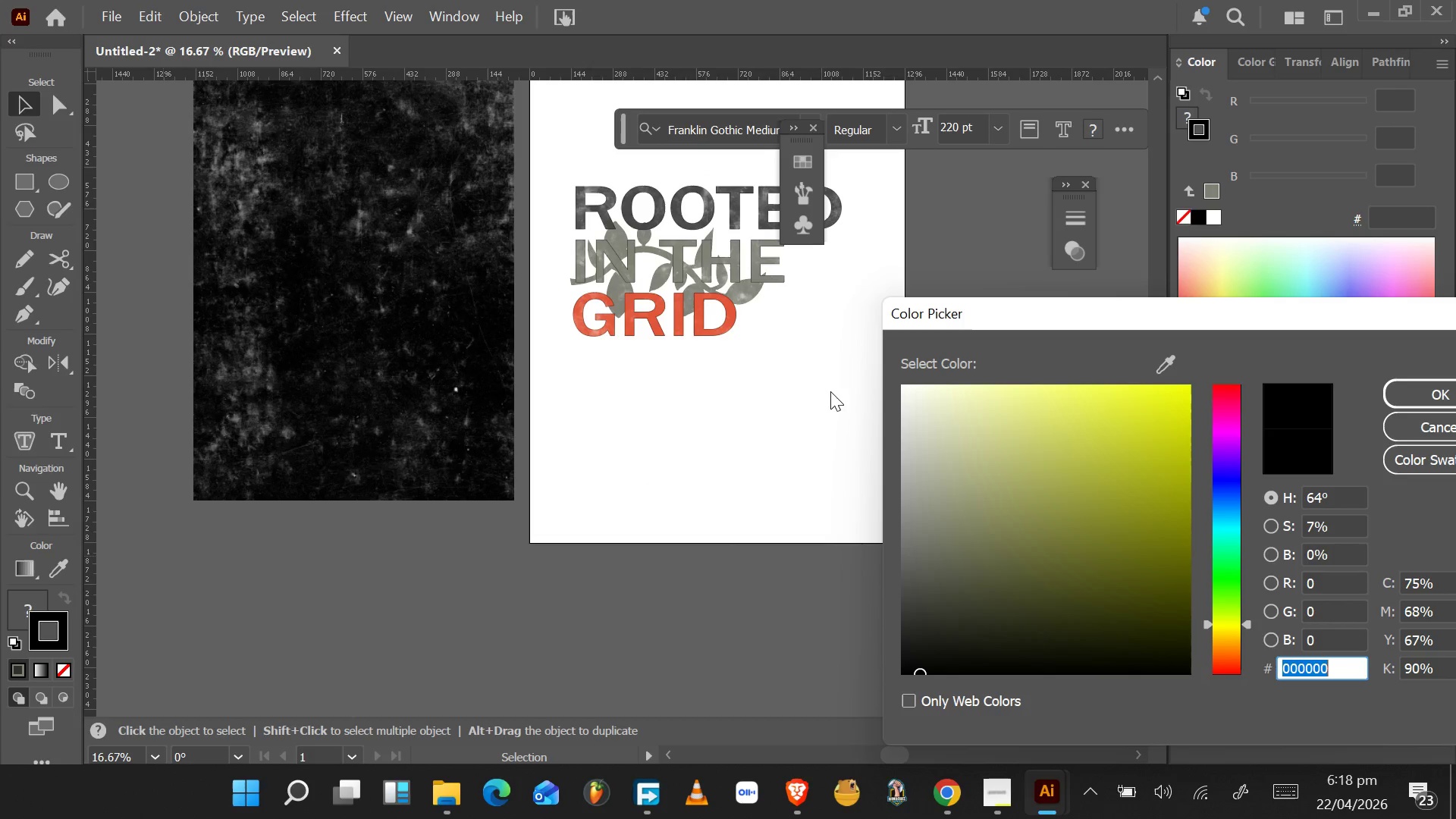 
key(Alt+Tab)
 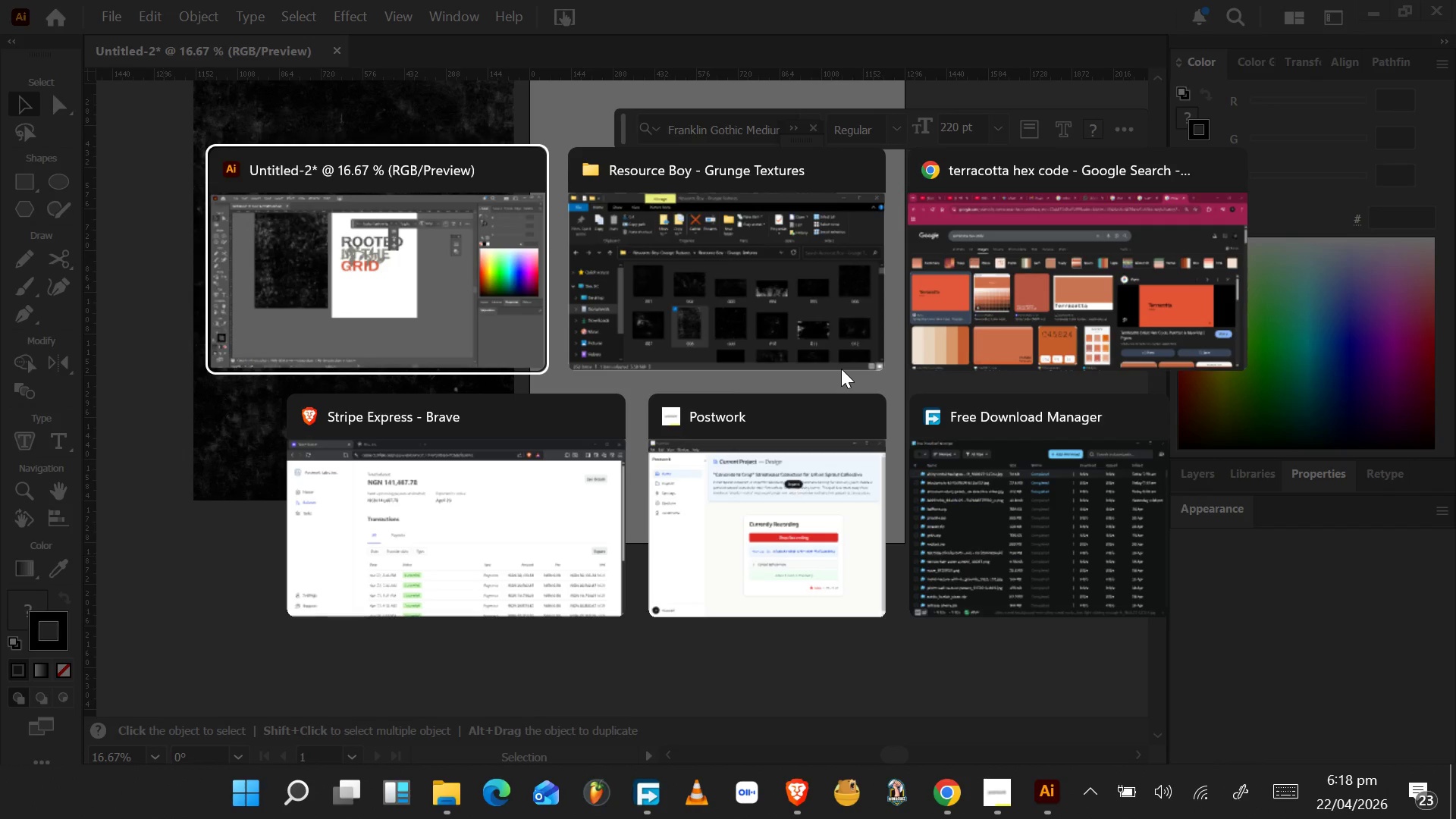 
key(Alt+Tab)
 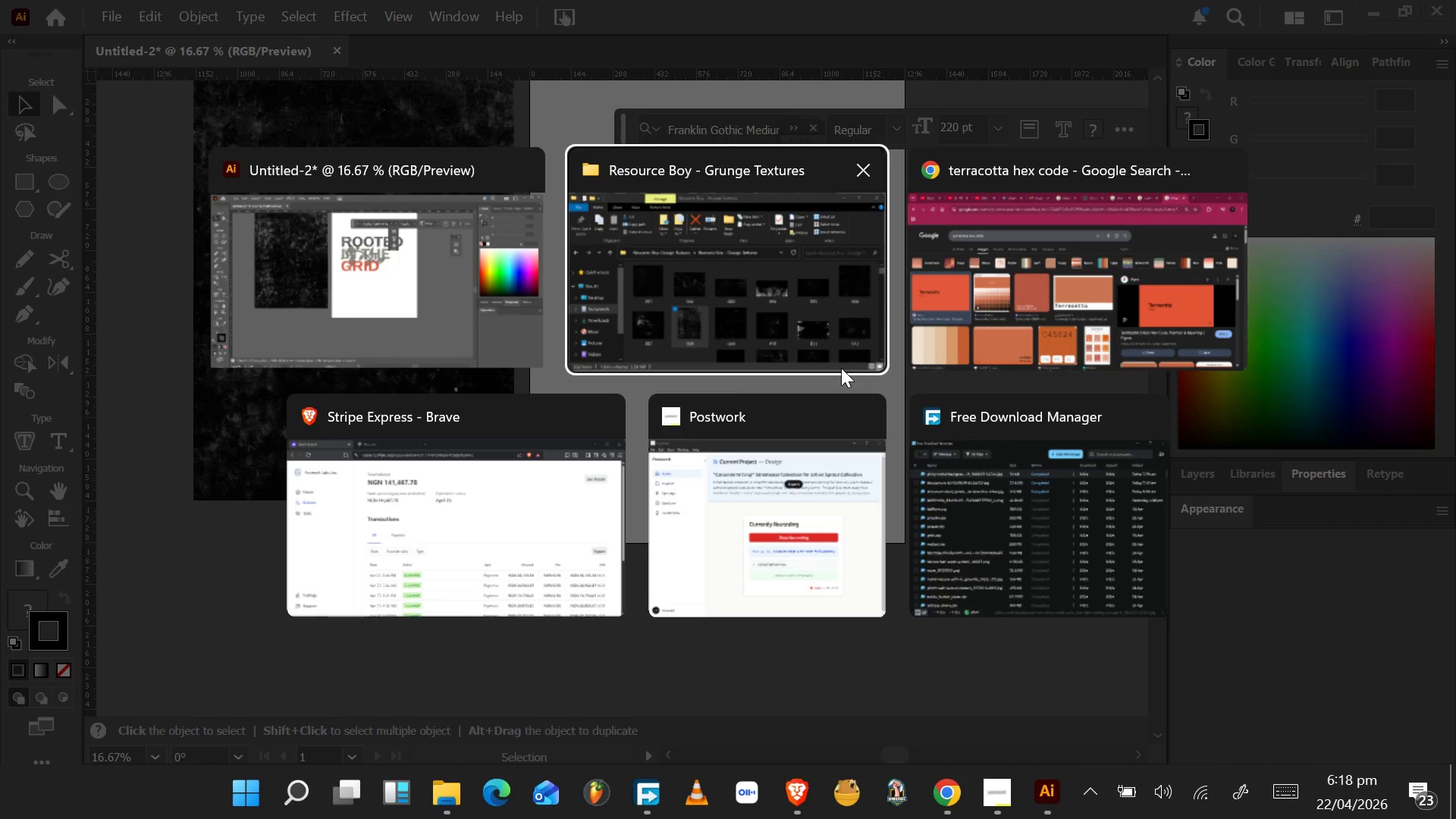 
key(Alt+Tab)
 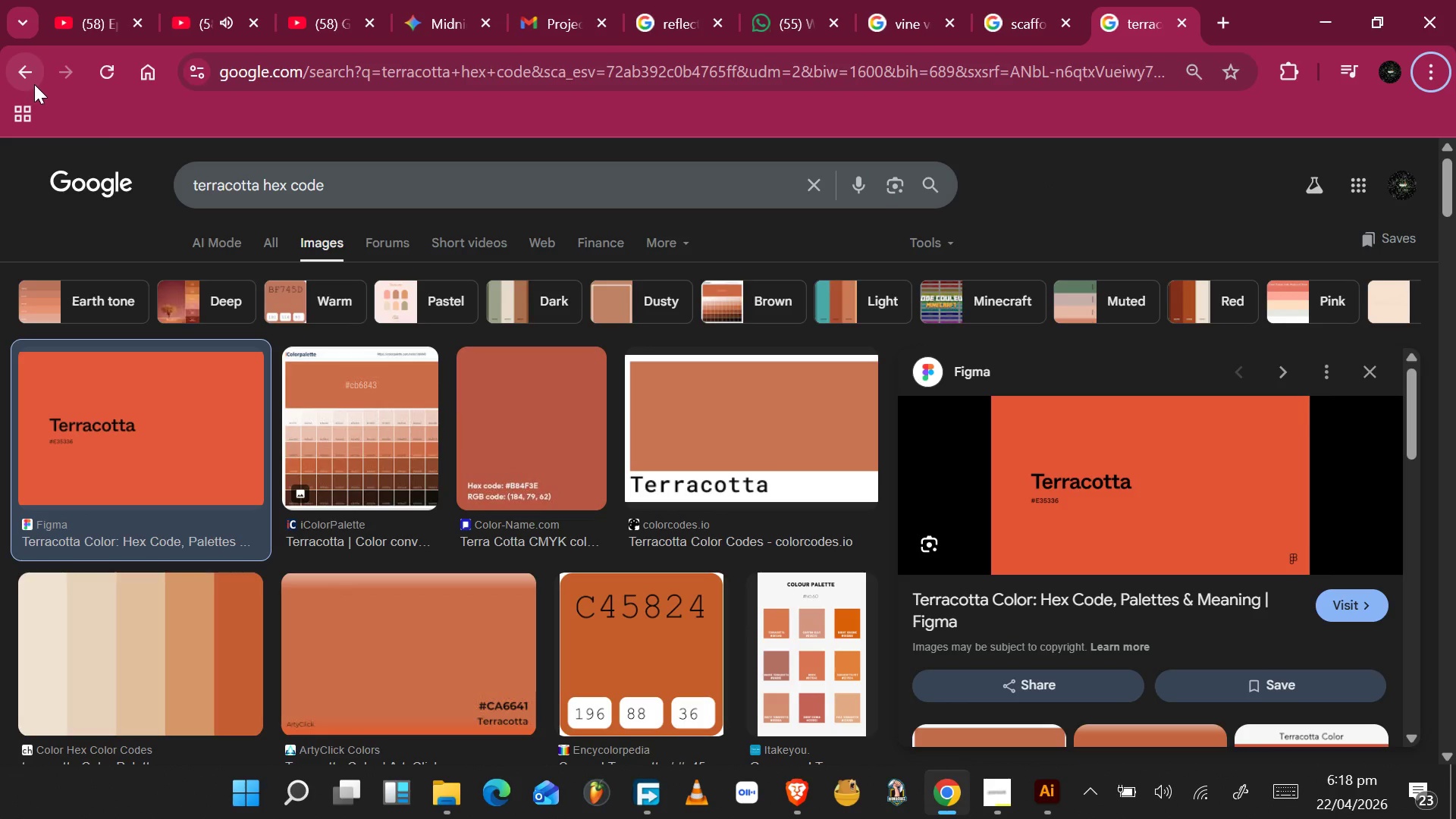 
left_click([33, 79])
 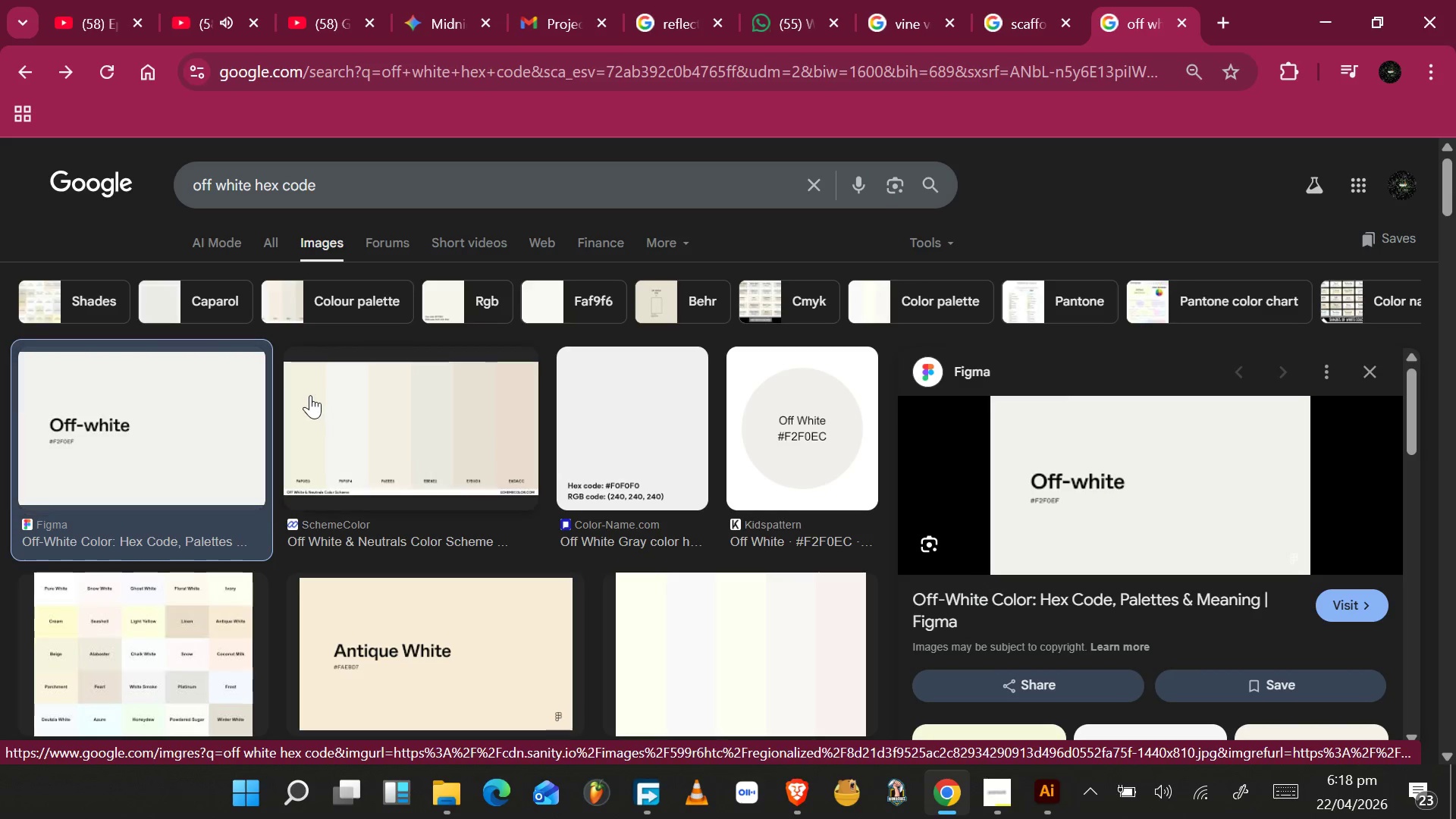 
wait(5.17)
 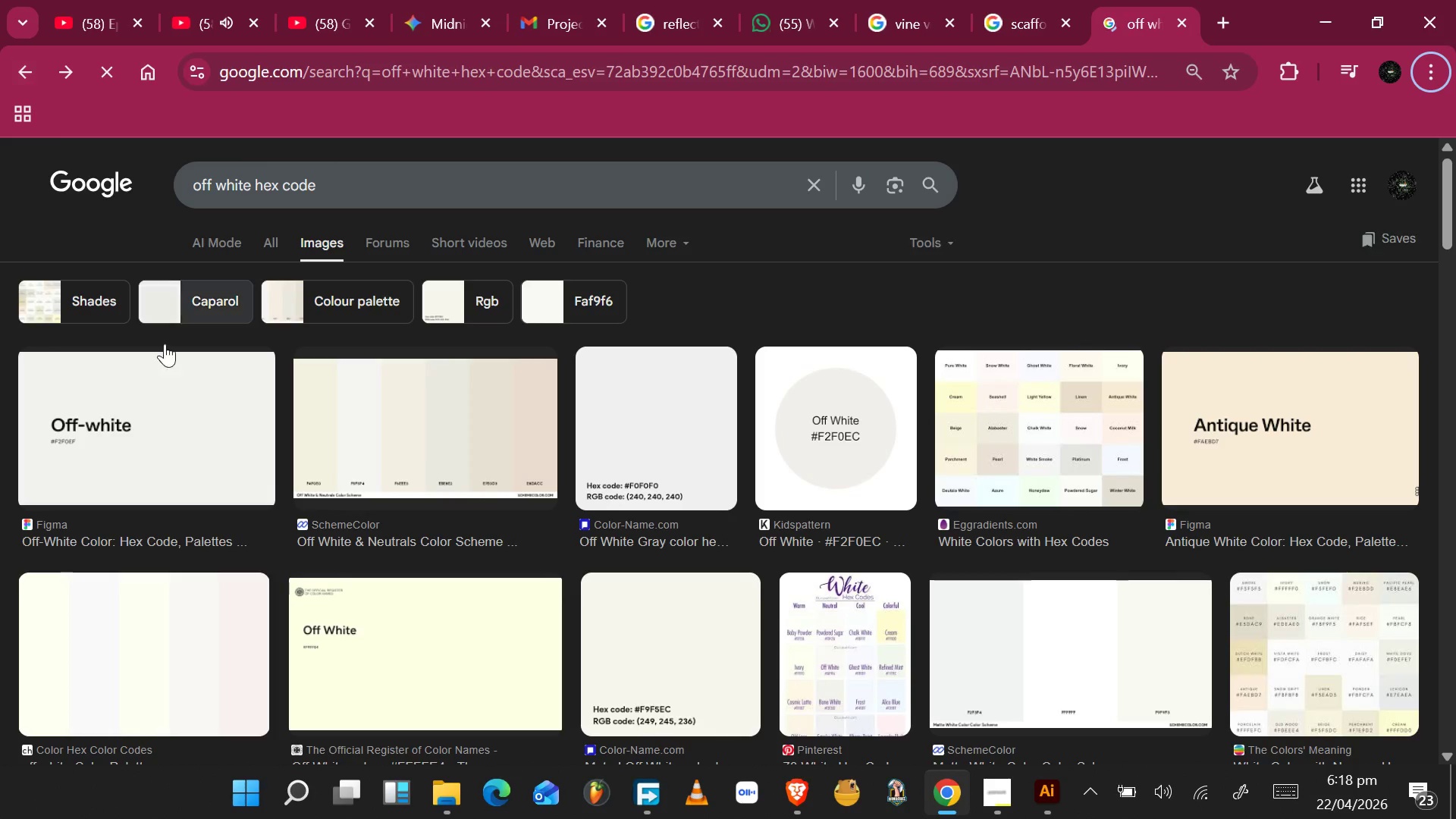 
key(Alt+AltLeft)
 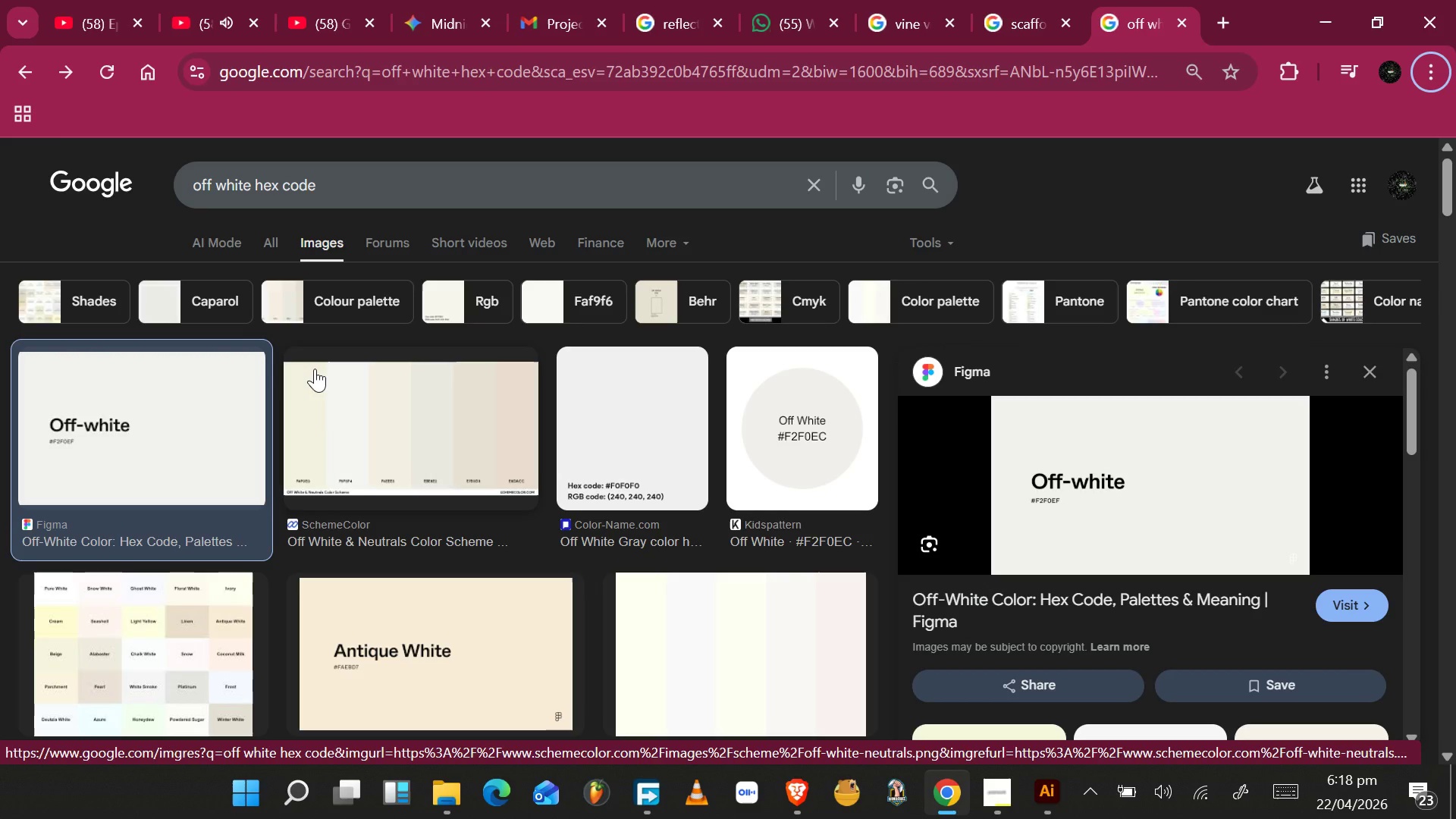 
key(Alt+Tab)
 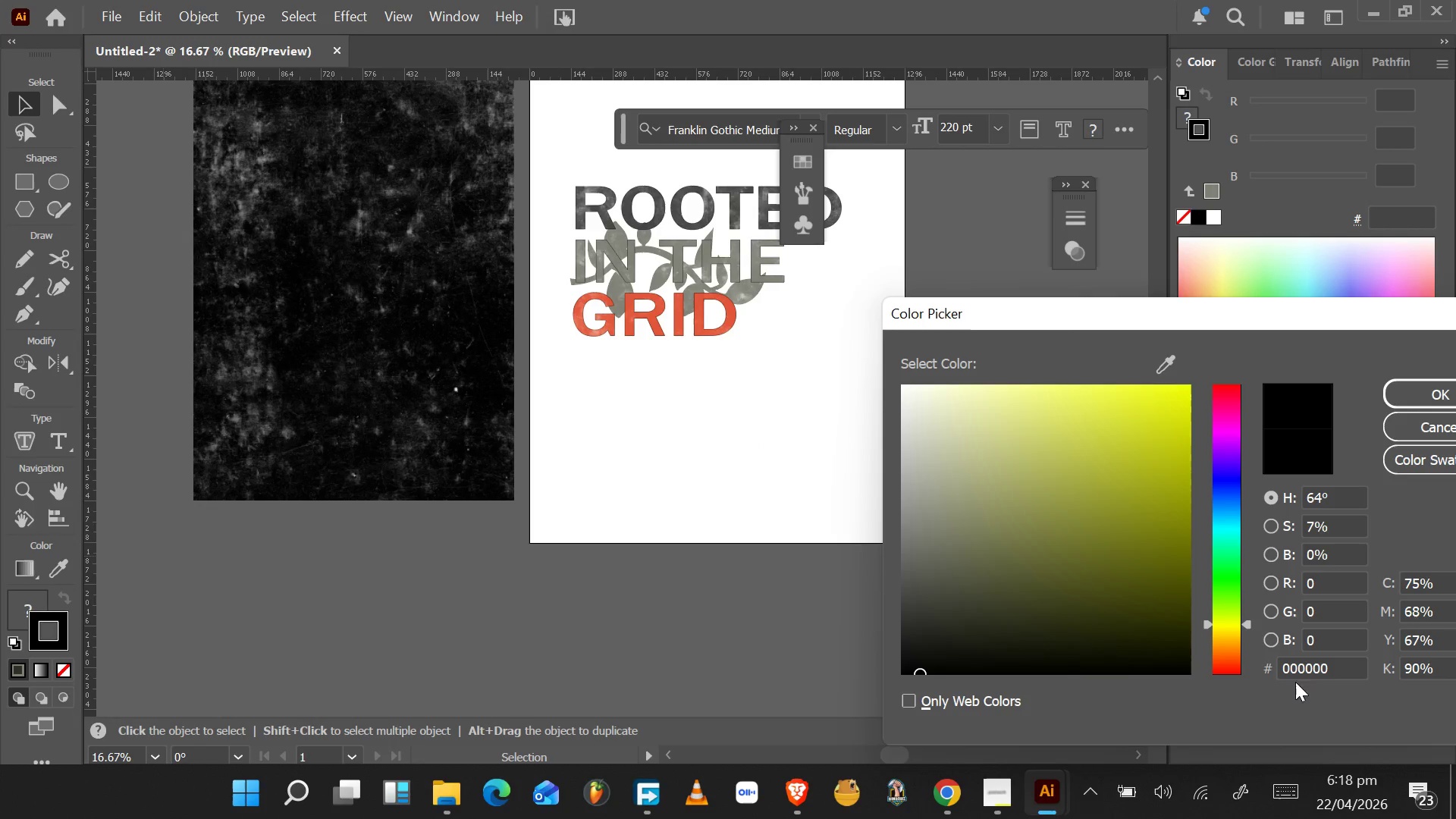 
left_click_drag(start_coordinate=[1338, 673], to_coordinate=[1235, 665])
 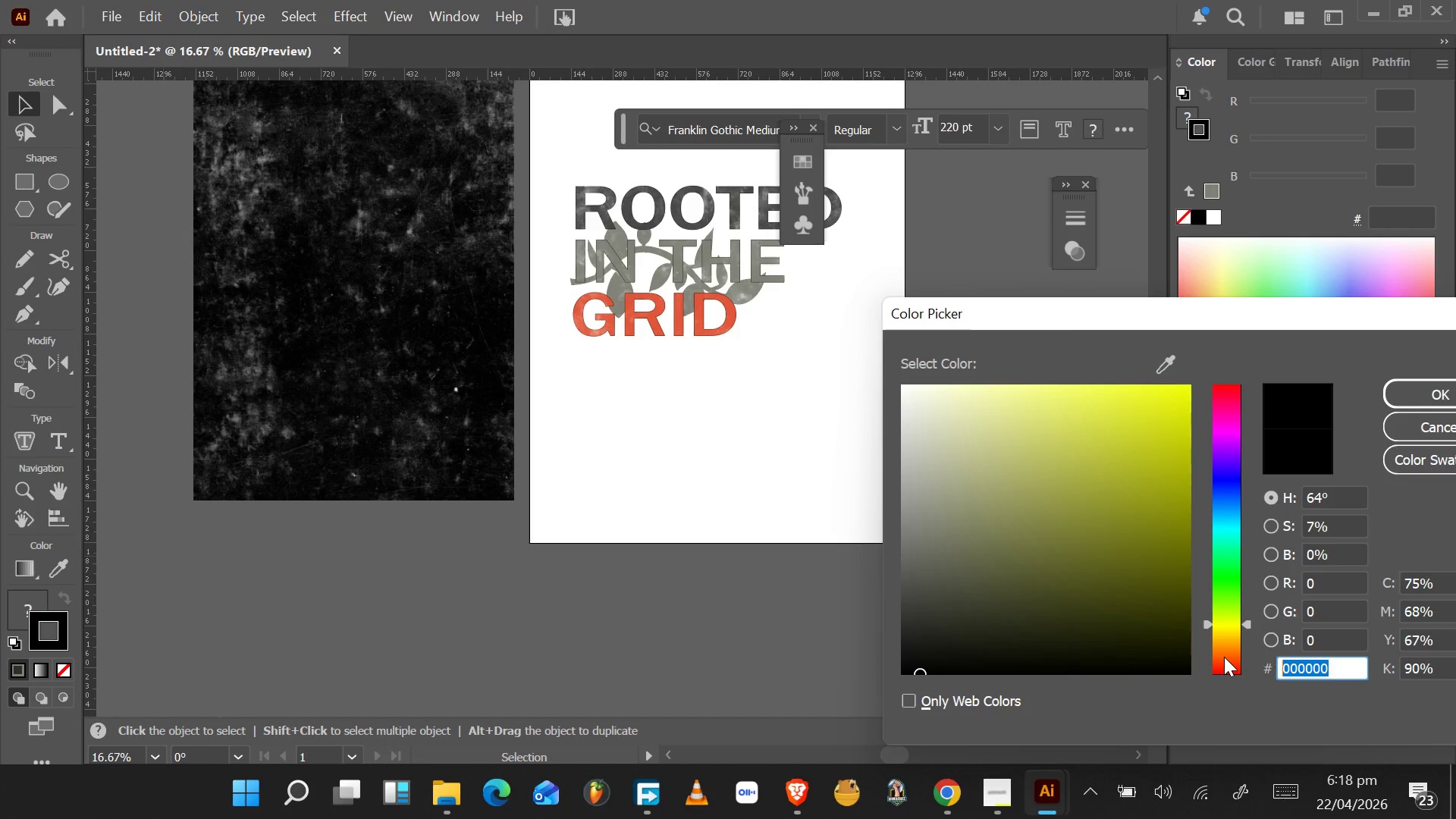 
type(F2F0)
key(Tab)
key(Tab)
 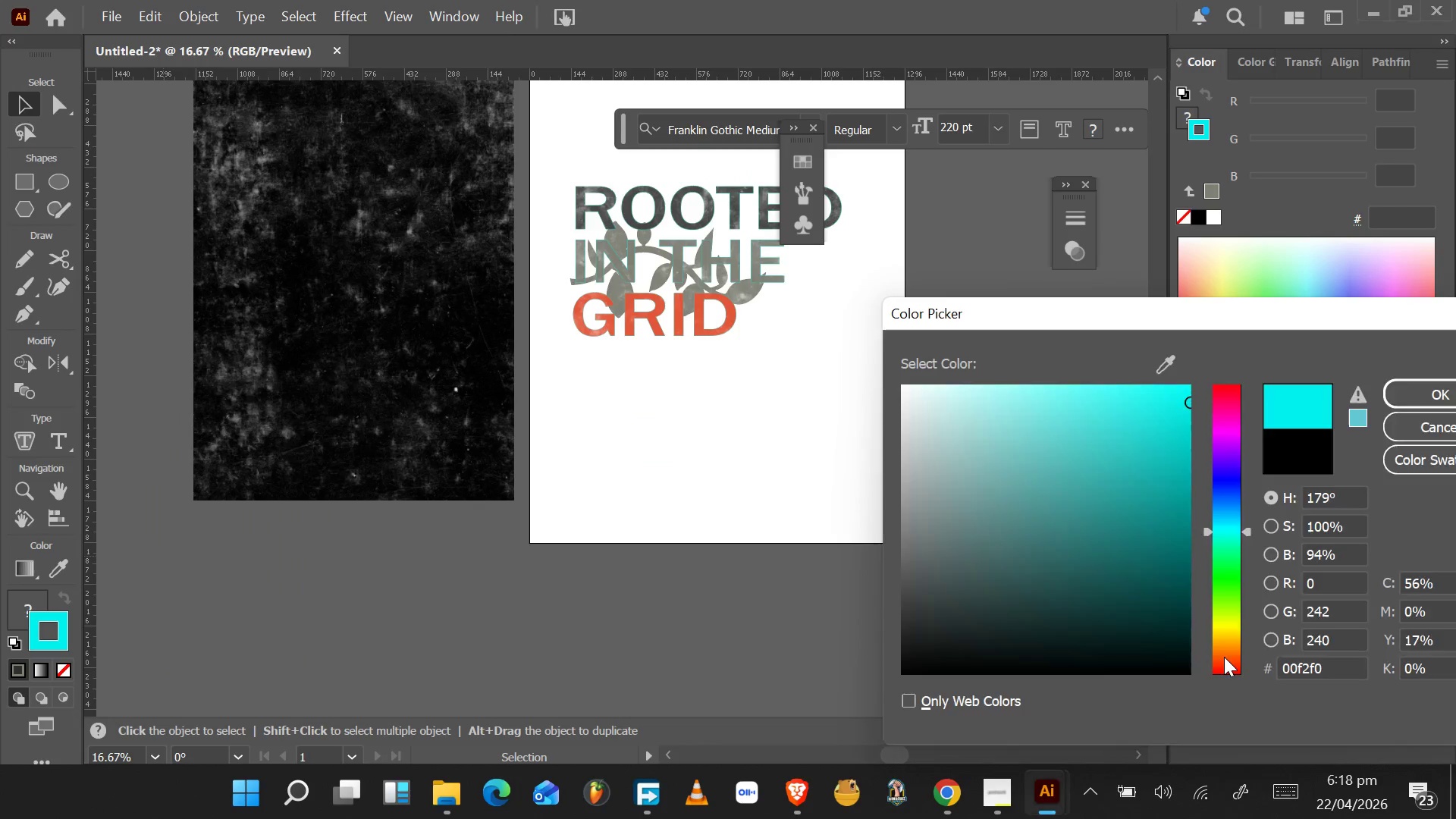 
hold_key(key=AltLeft, duration=0.58)
 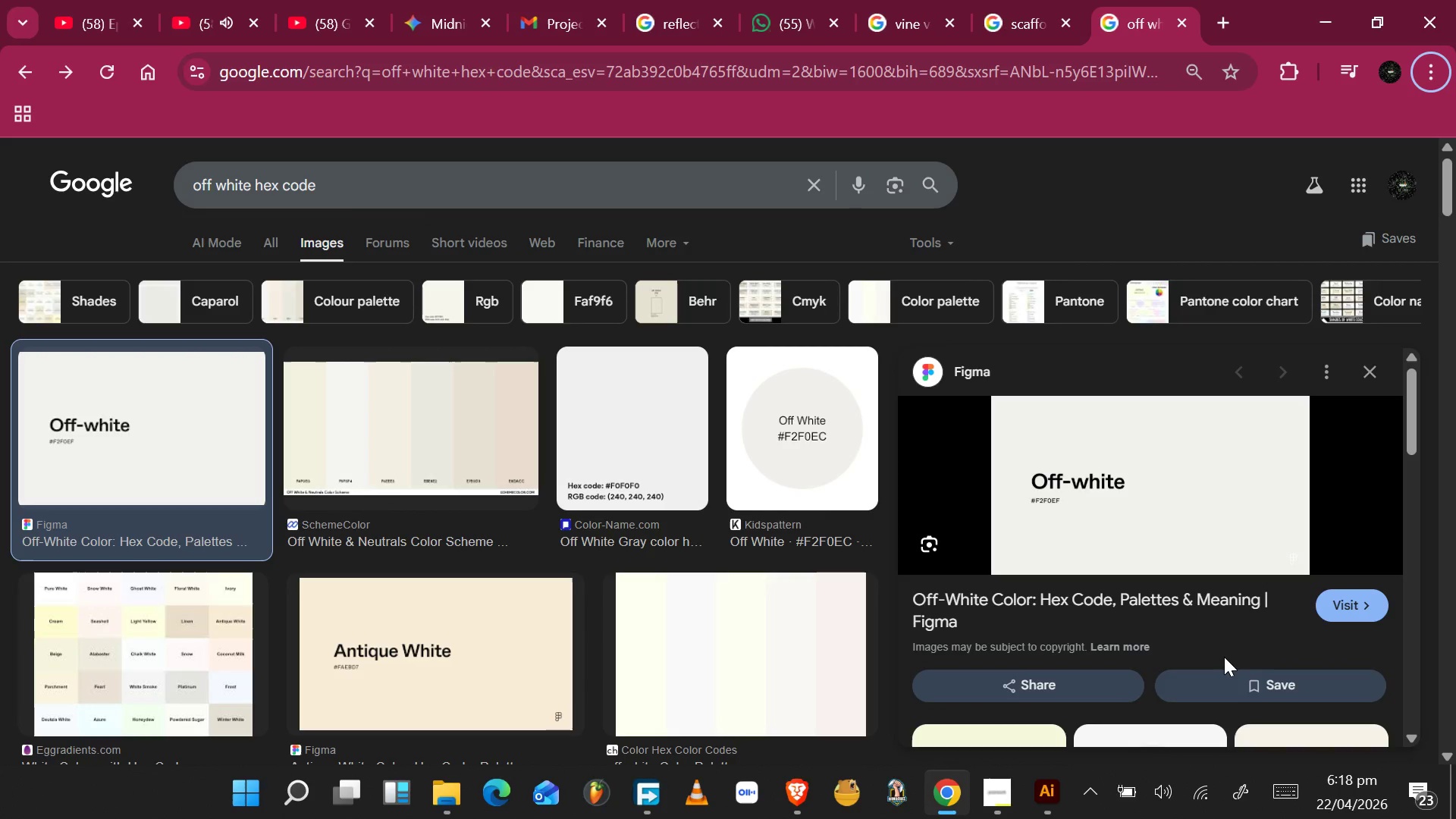 
hold_key(key=AltLeft, duration=0.33)
 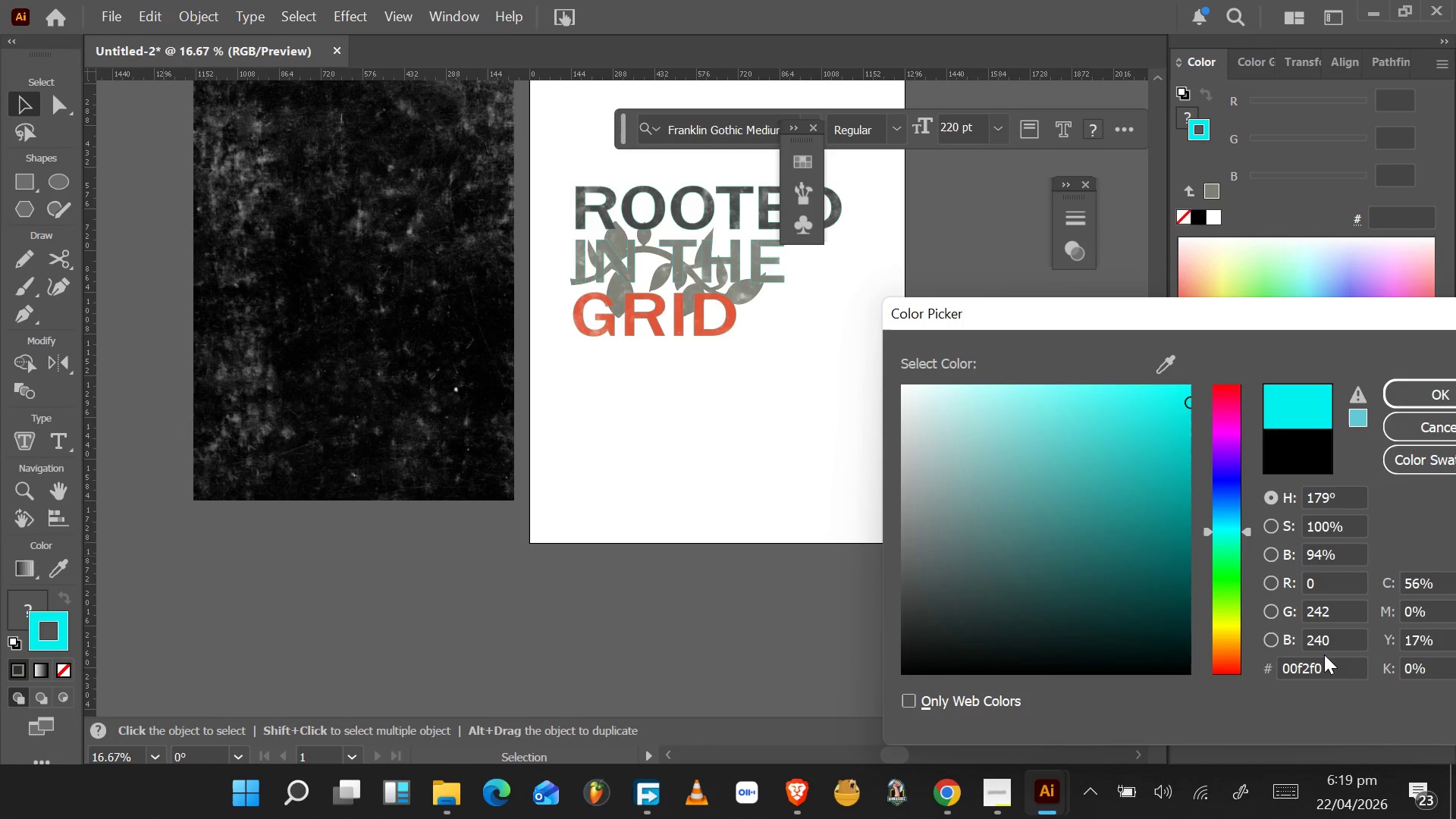 
left_click([1329, 667])
 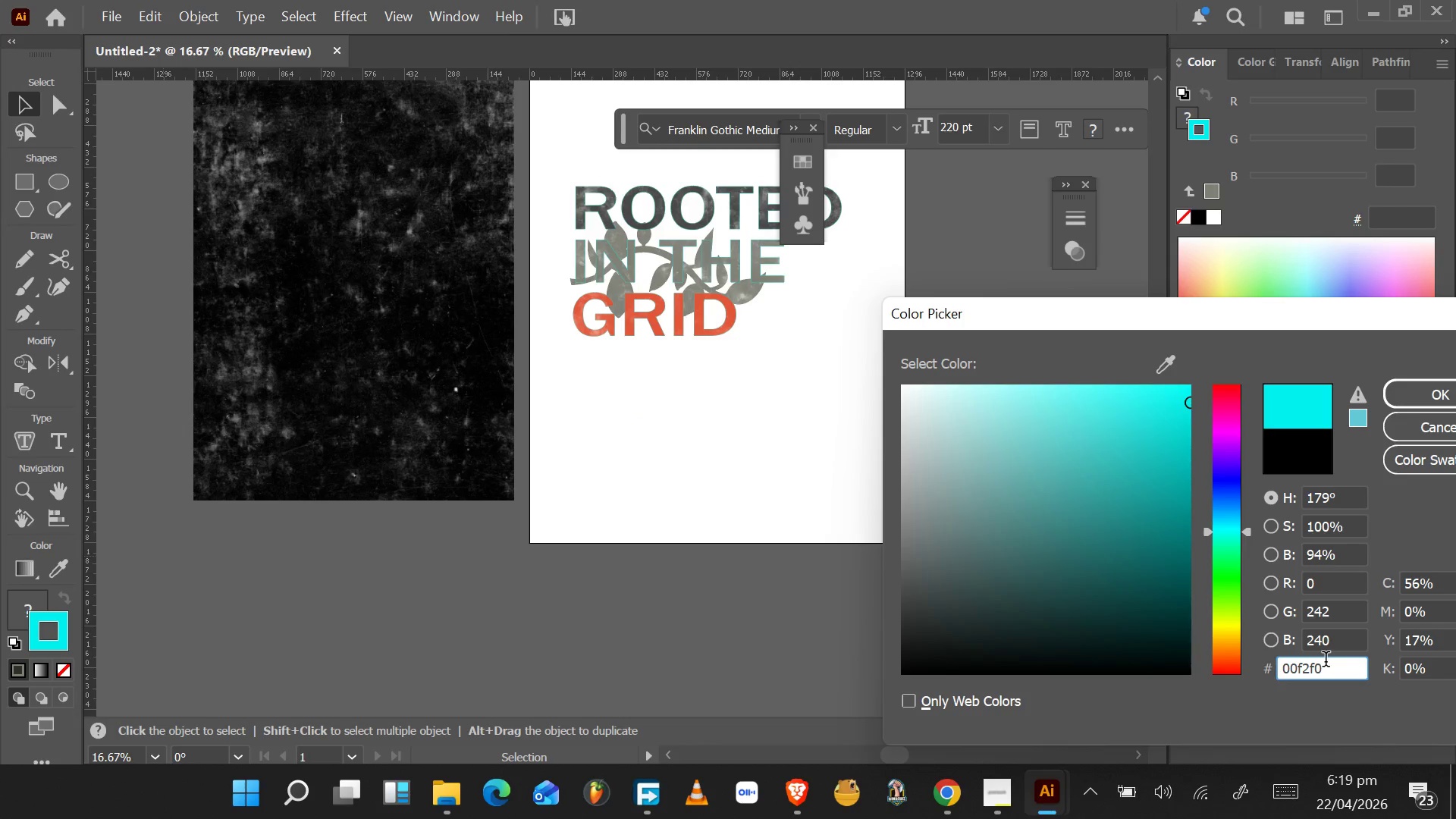 
hold_key(key=Backspace, duration=0.75)
 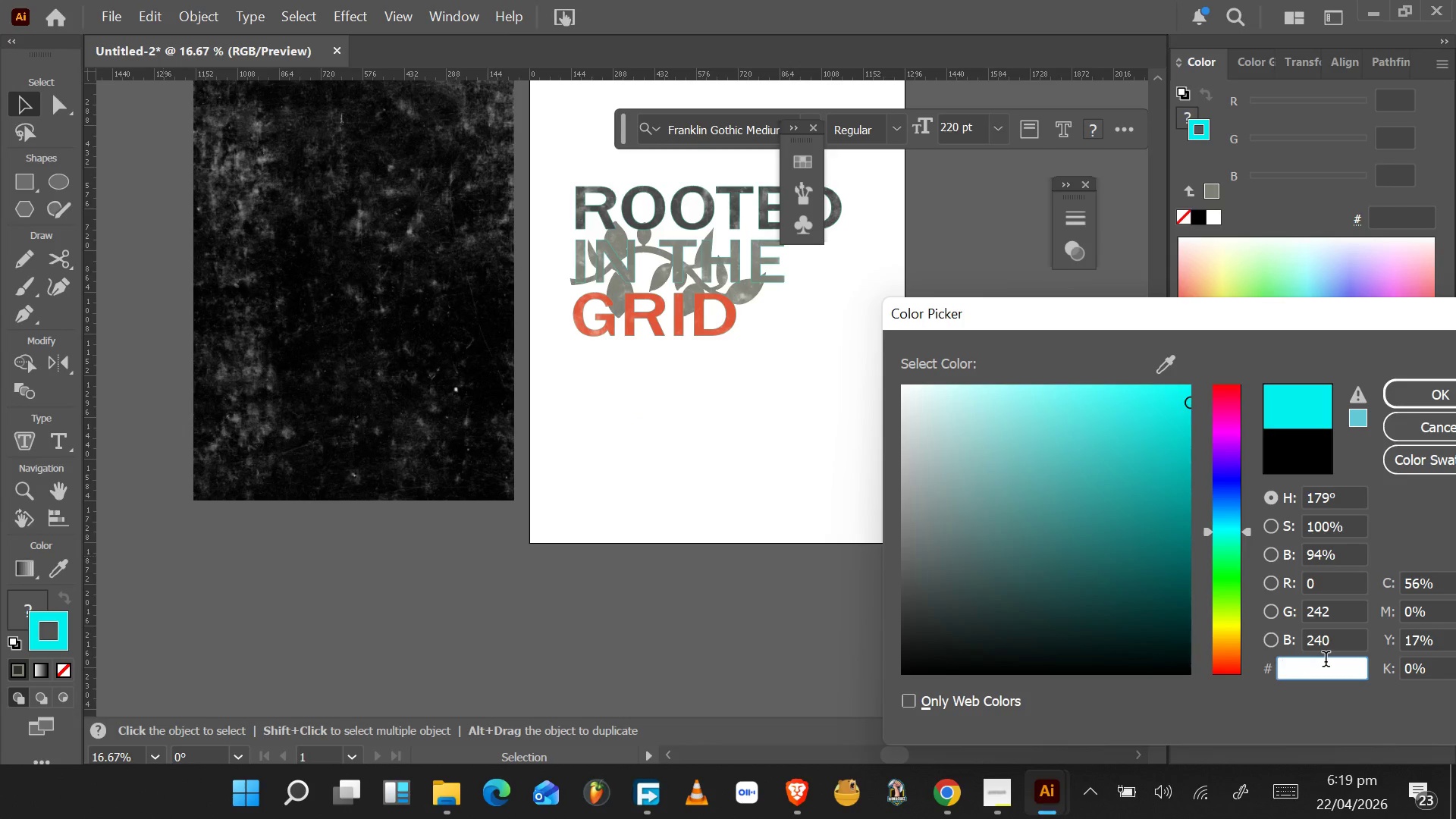 
type(F2F0EF)
 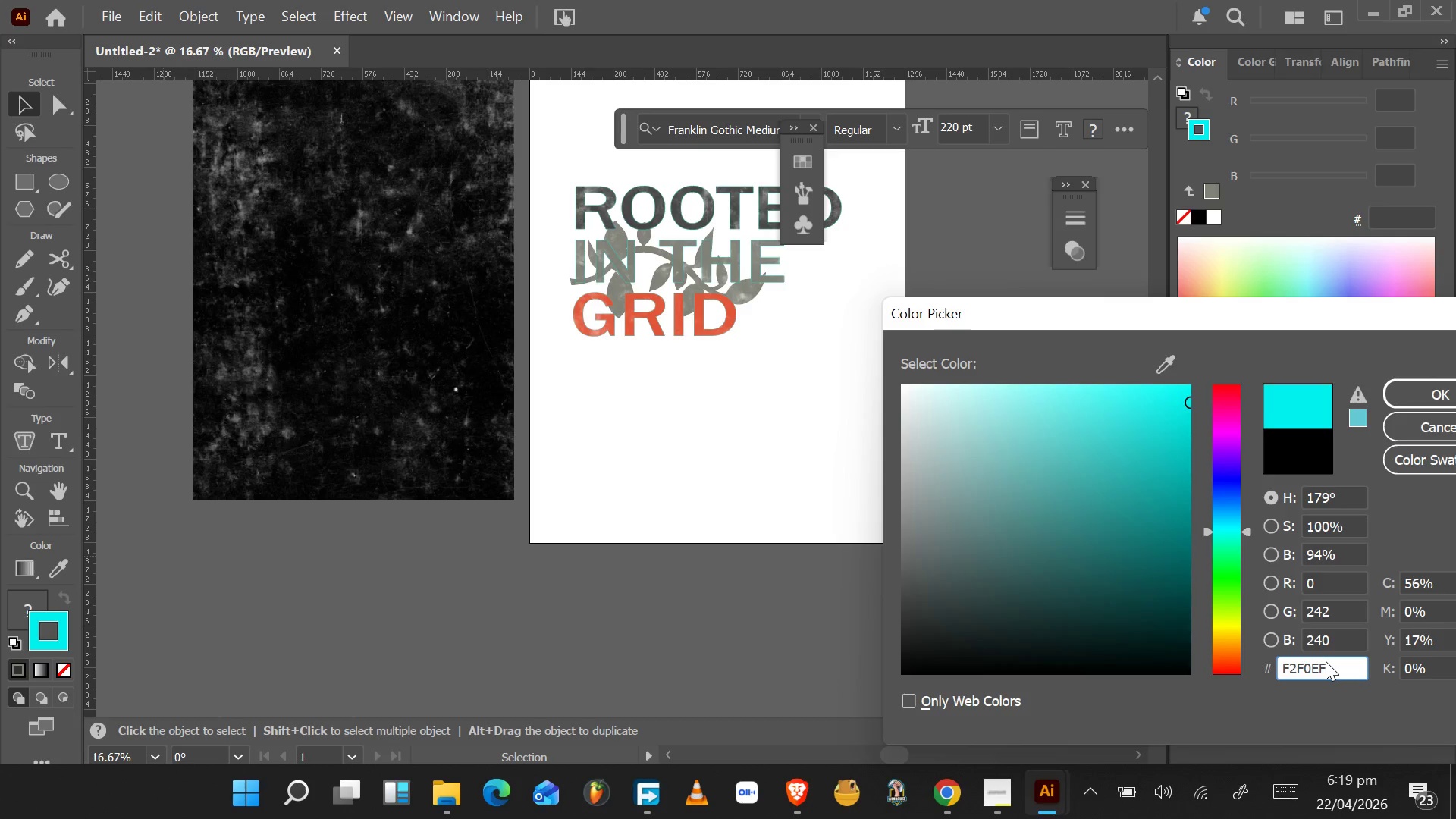 
key(Enter)
 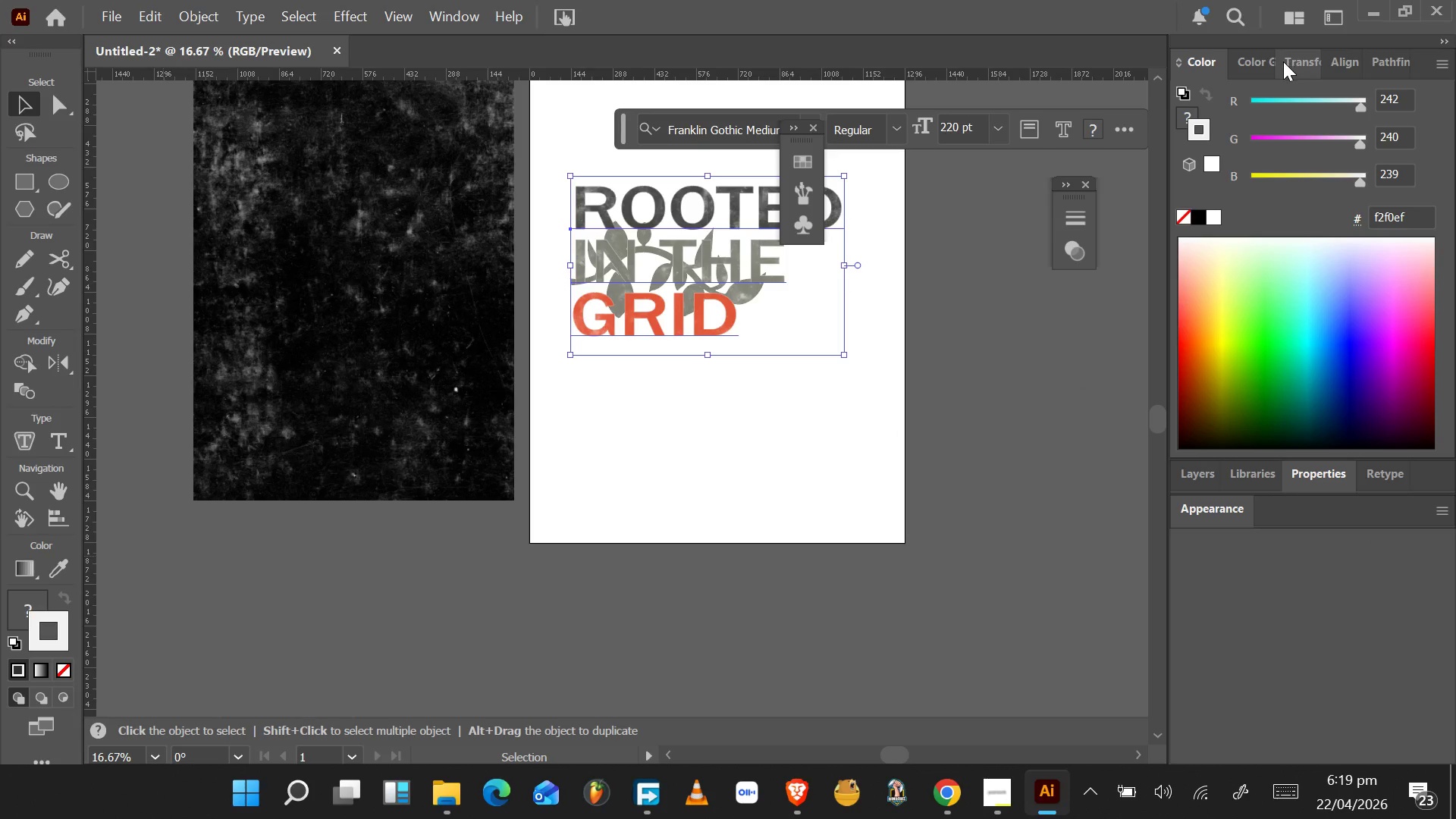 
wait(5.78)
 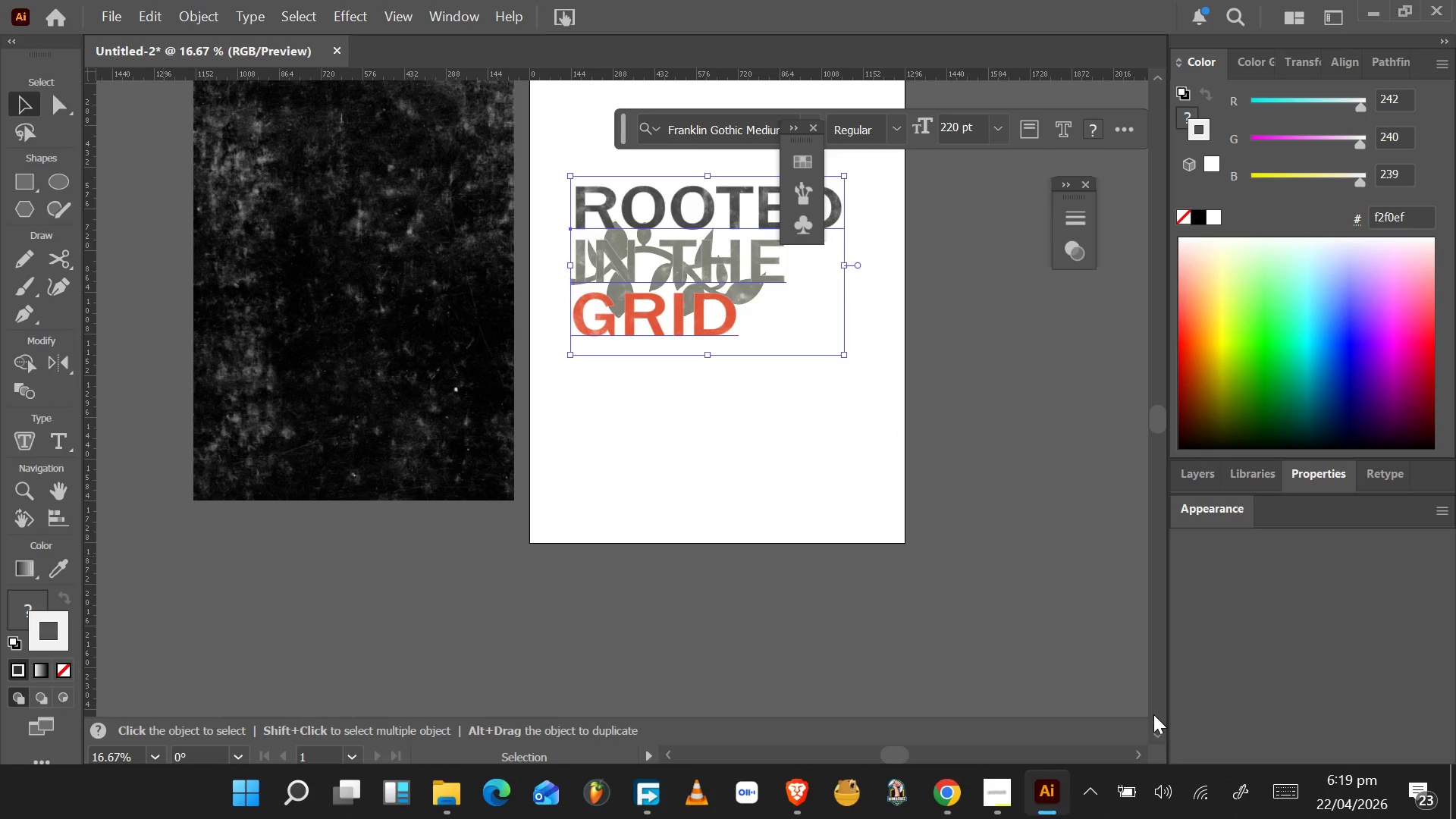 
left_click([1331, 477])
 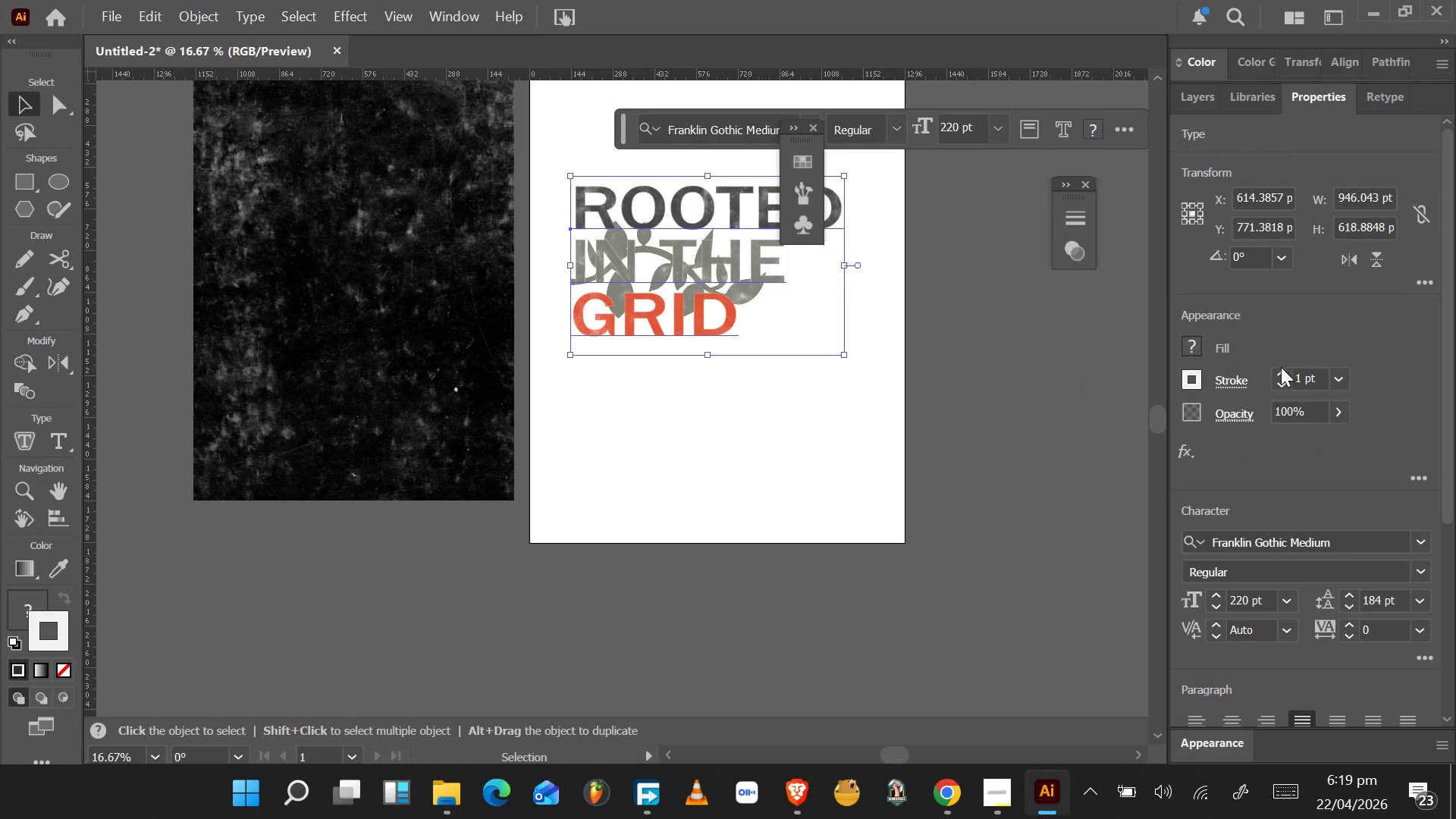 
double_click([1279, 375])
 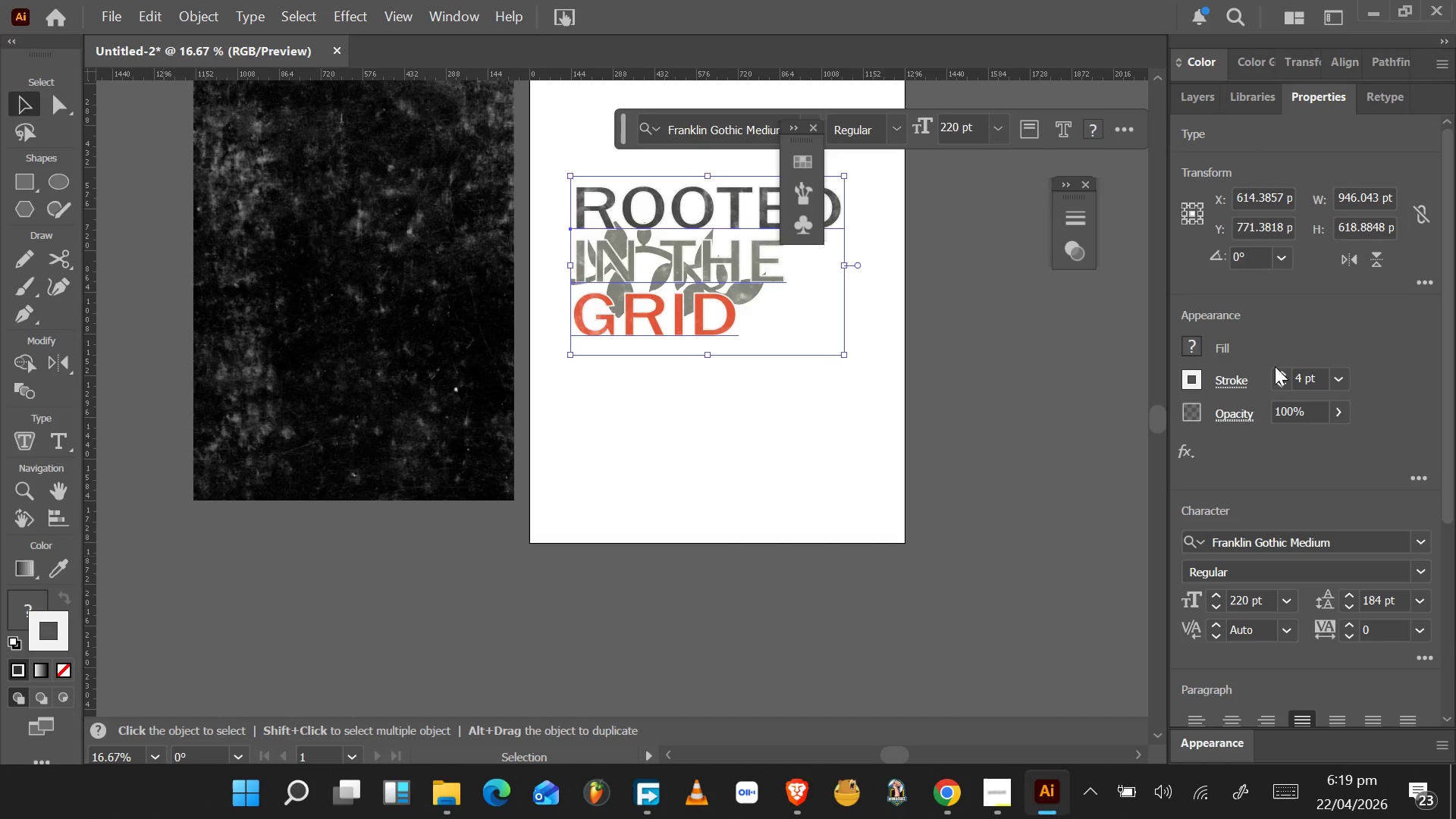 
left_click([783, 510])
 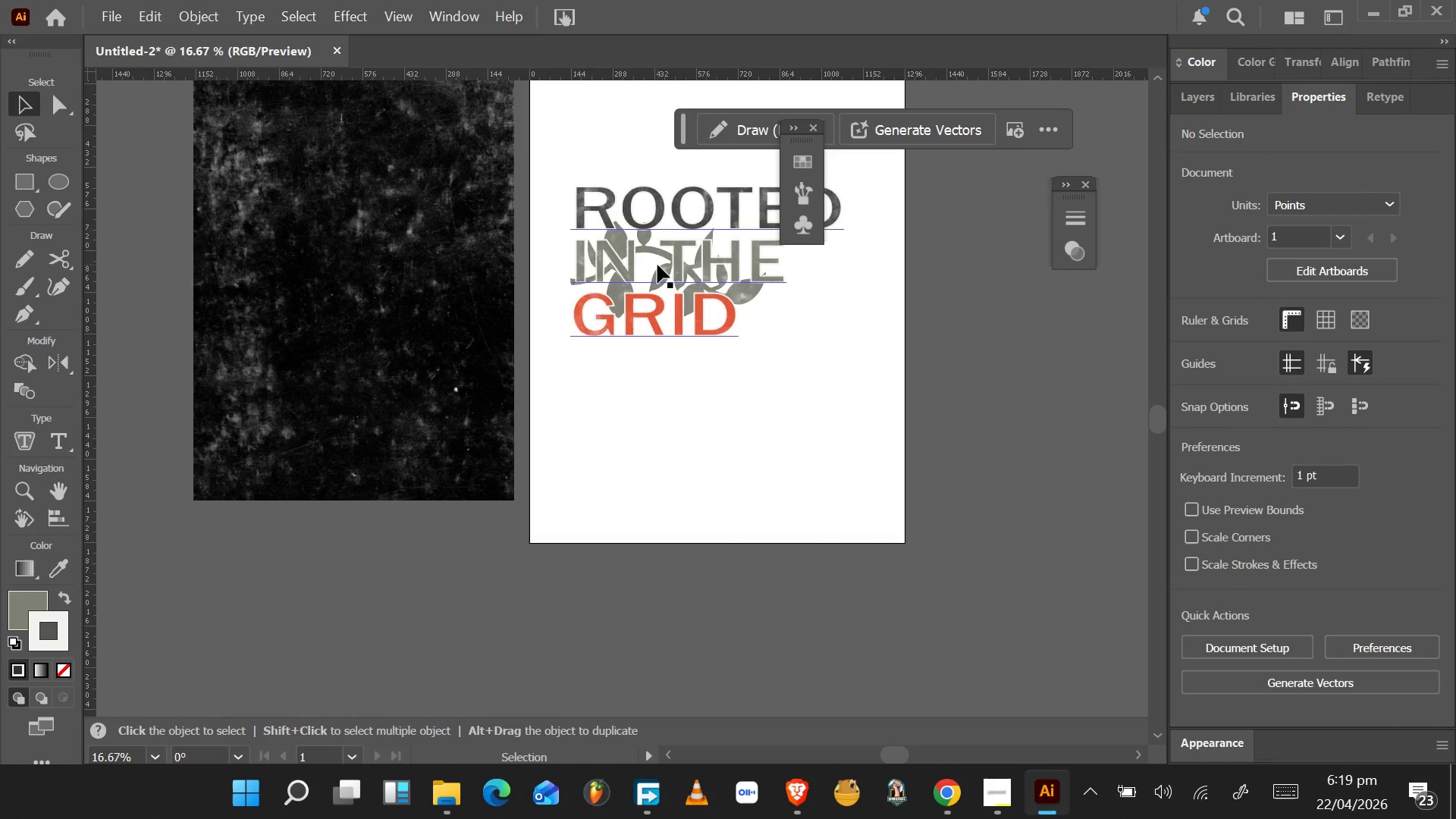 
left_click([647, 252])
 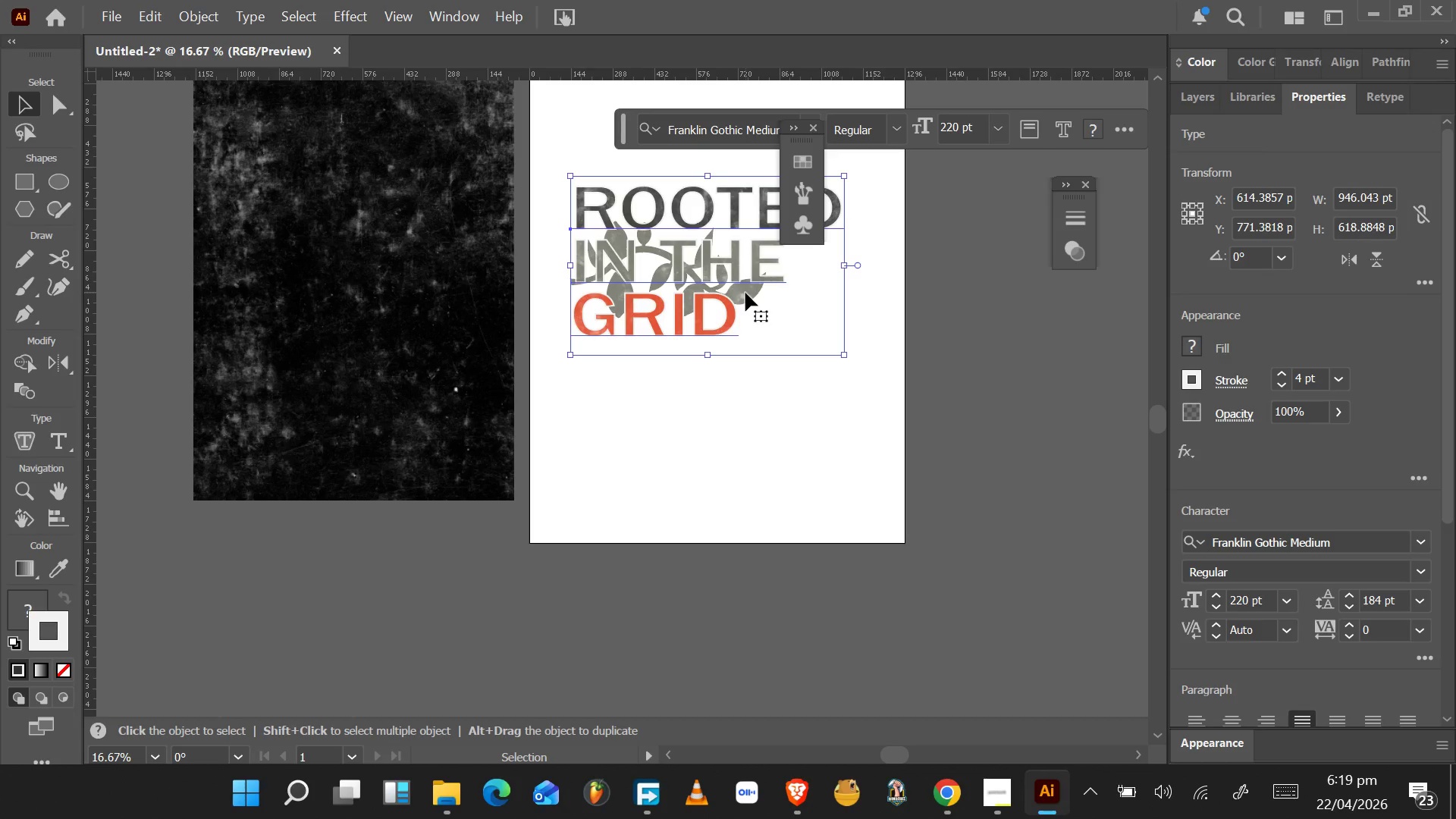 
left_click([746, 296])
 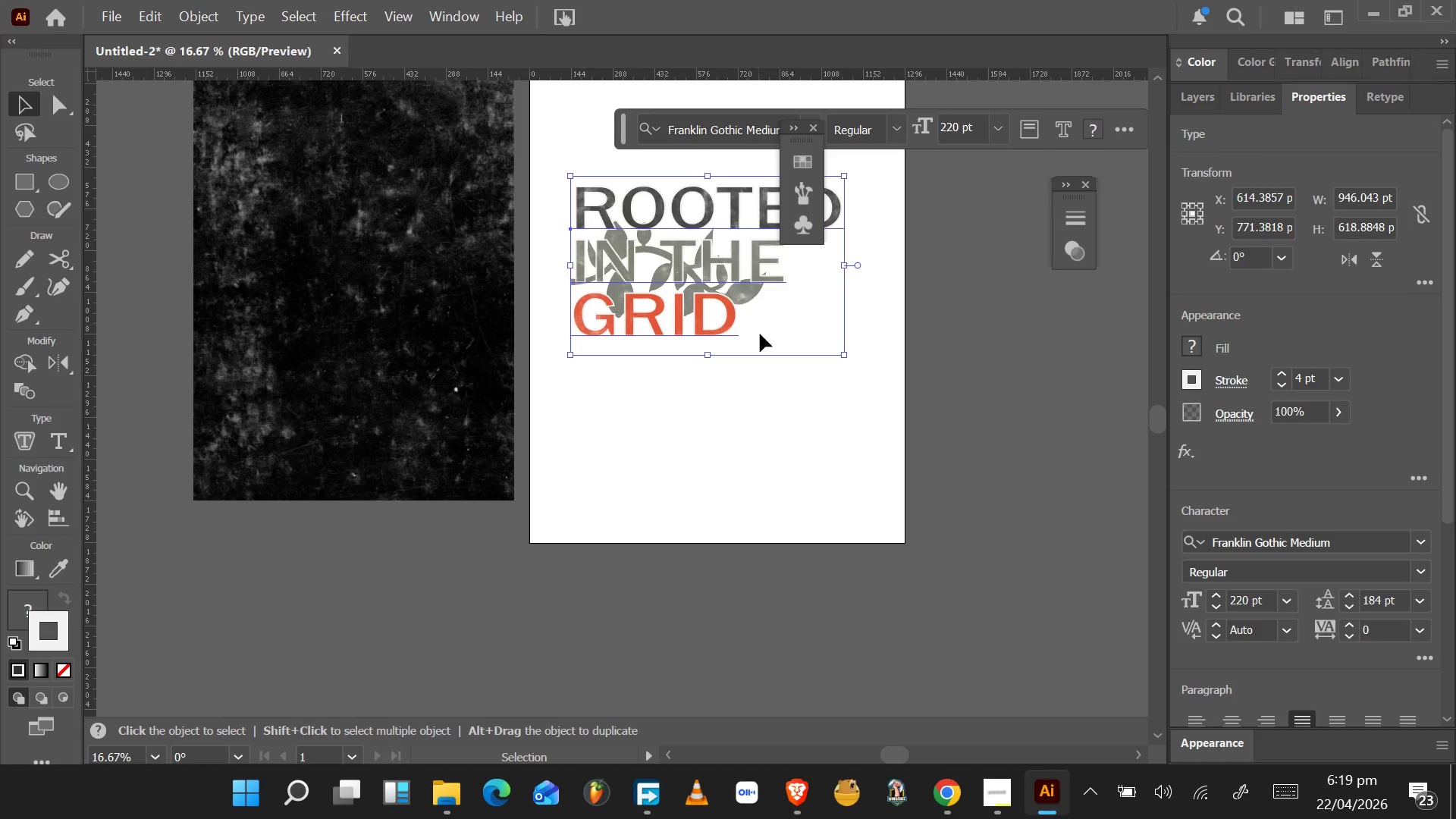 
left_click([775, 425])
 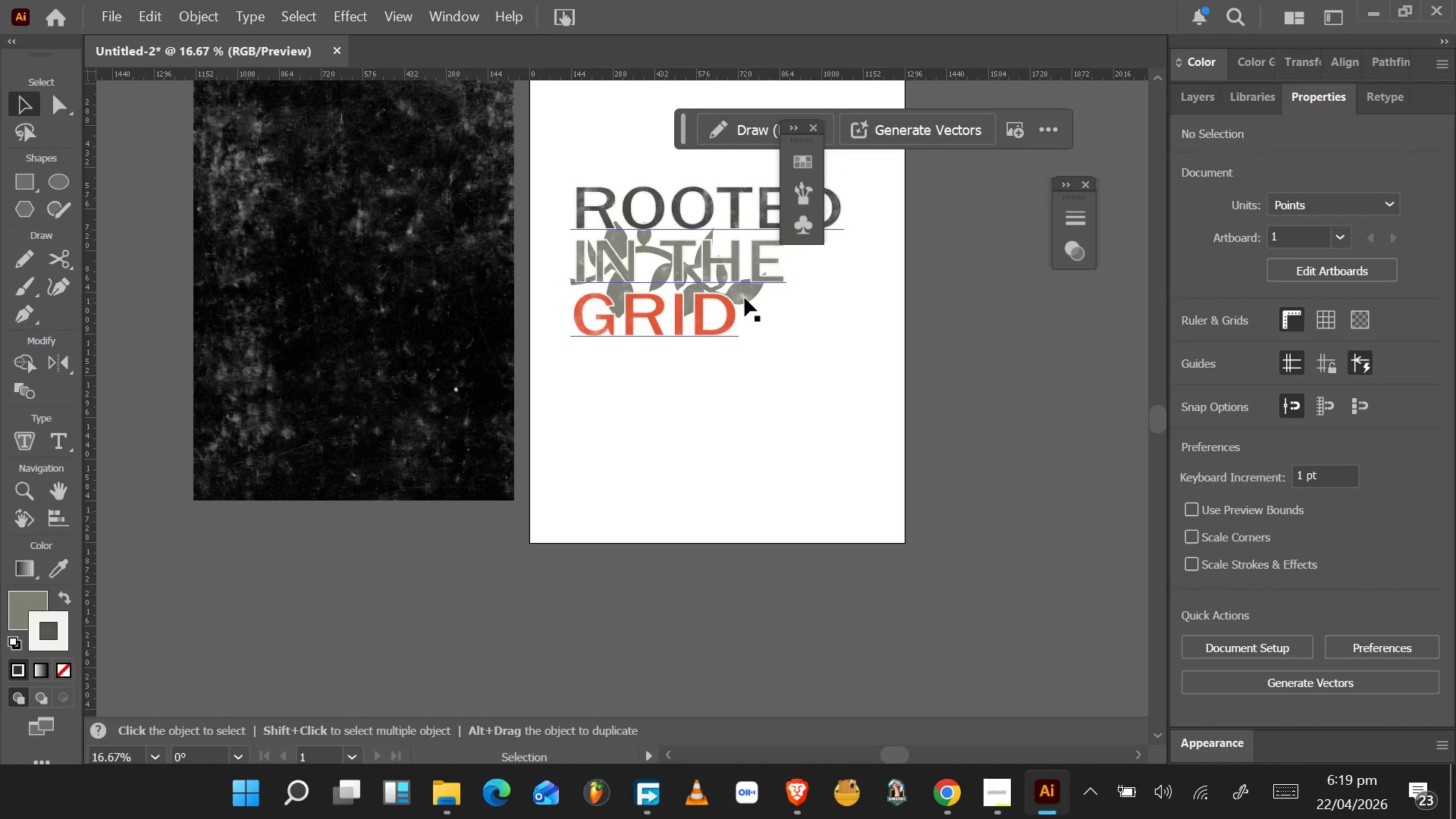 
left_click([748, 301])
 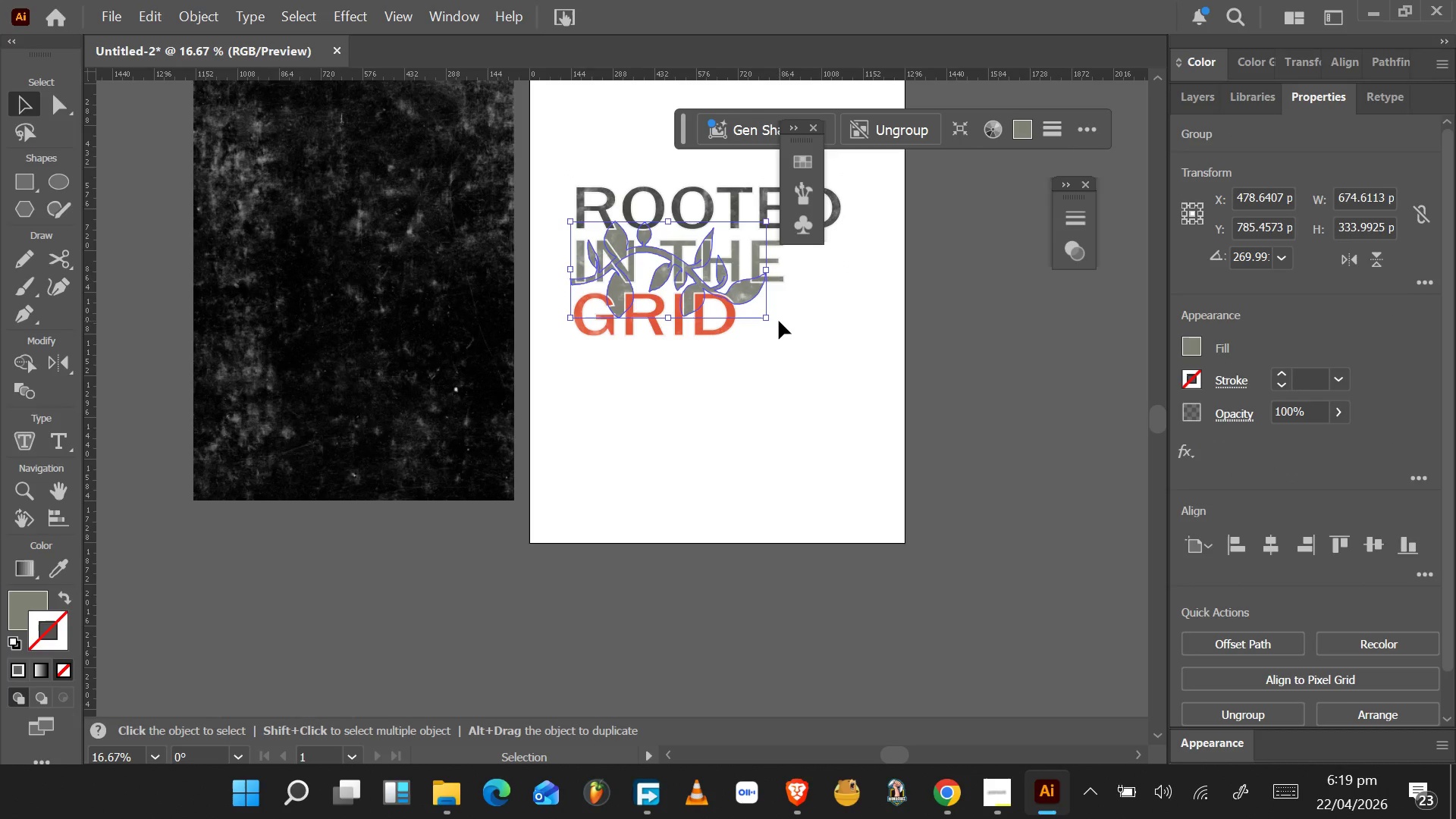 
left_click_drag(start_coordinate=[768, 324], to_coordinate=[795, 249])
 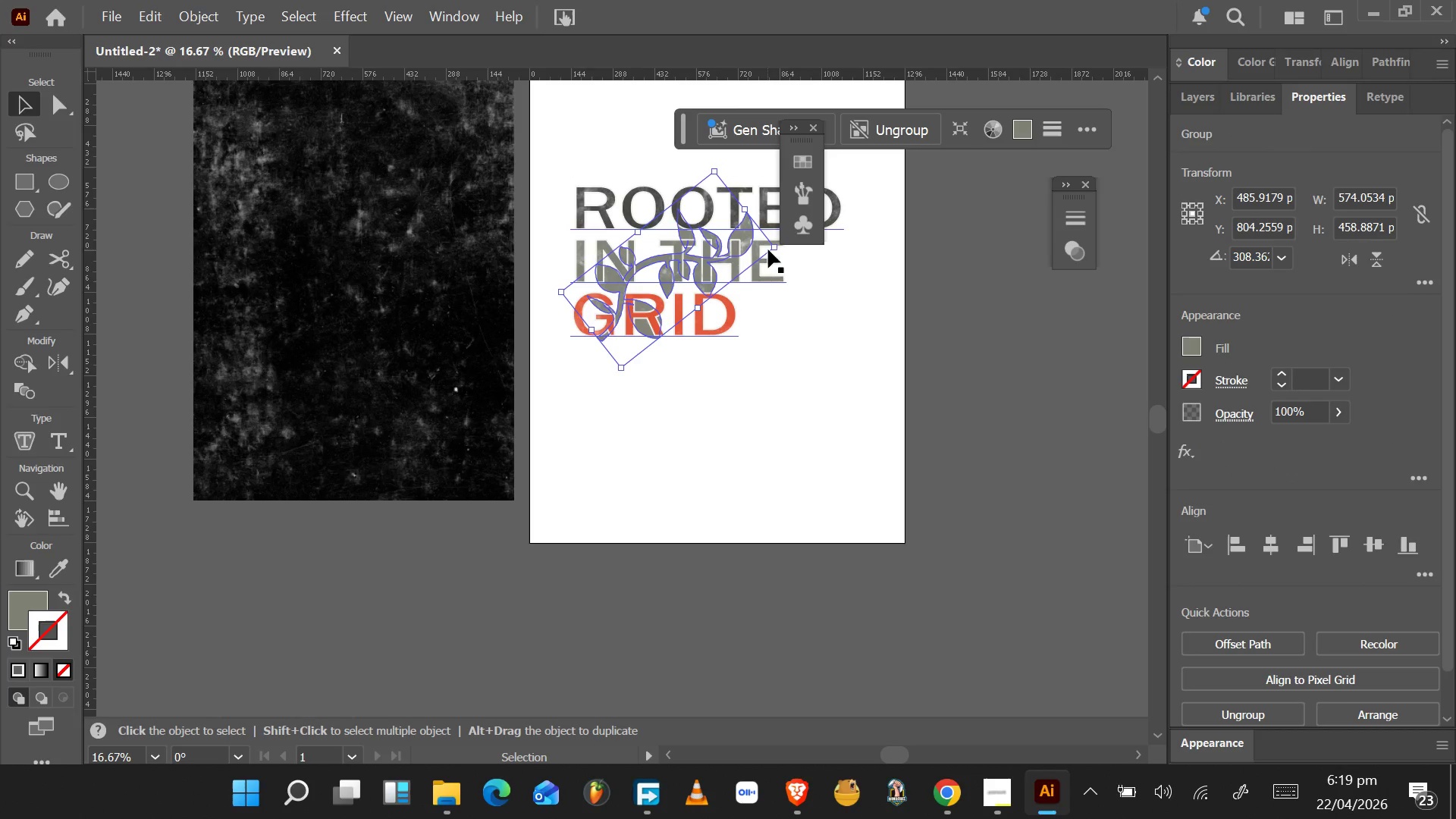 
left_click_drag(start_coordinate=[771, 246], to_coordinate=[822, 218])
 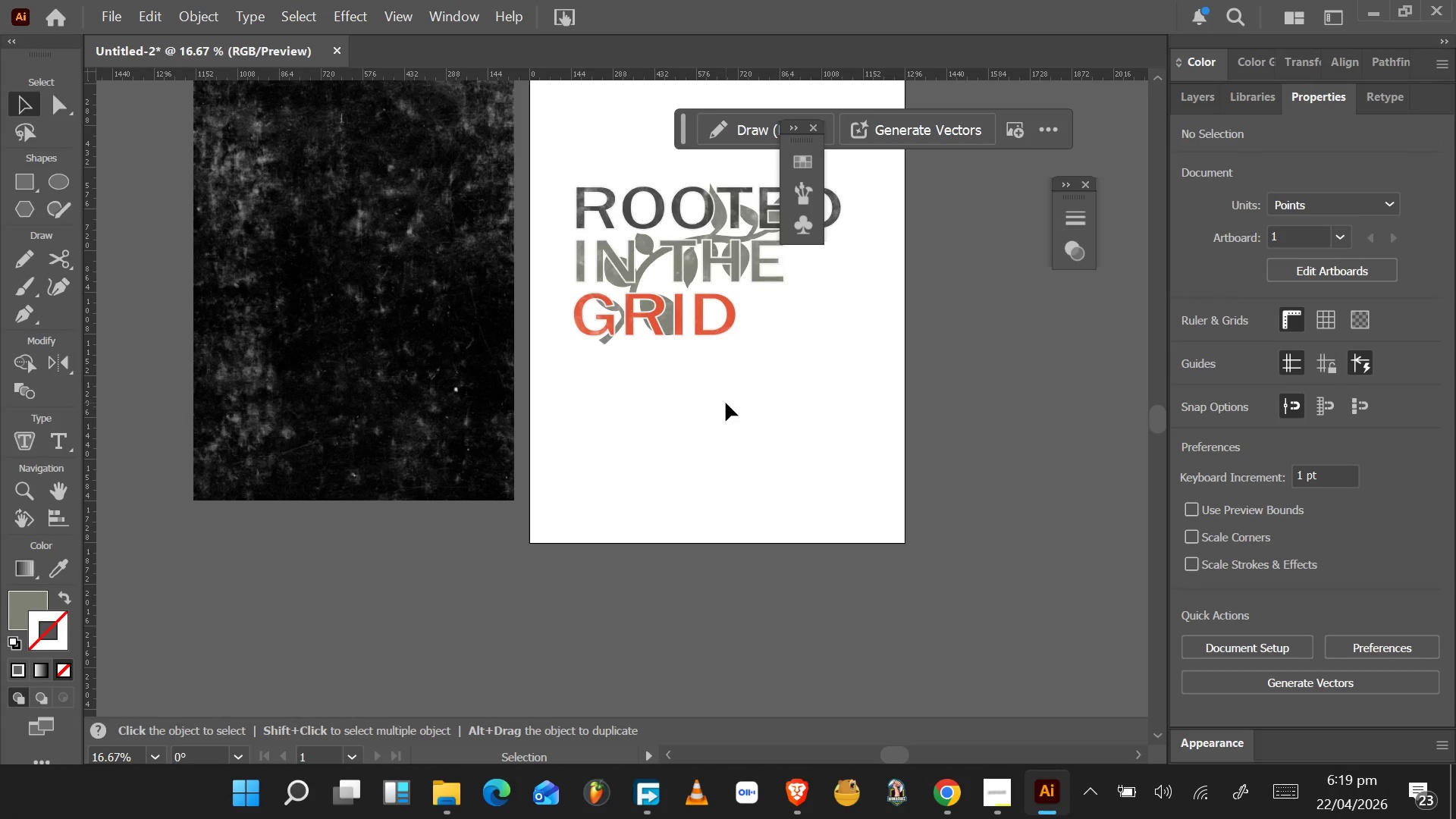 
key(Alt+AltLeft)
 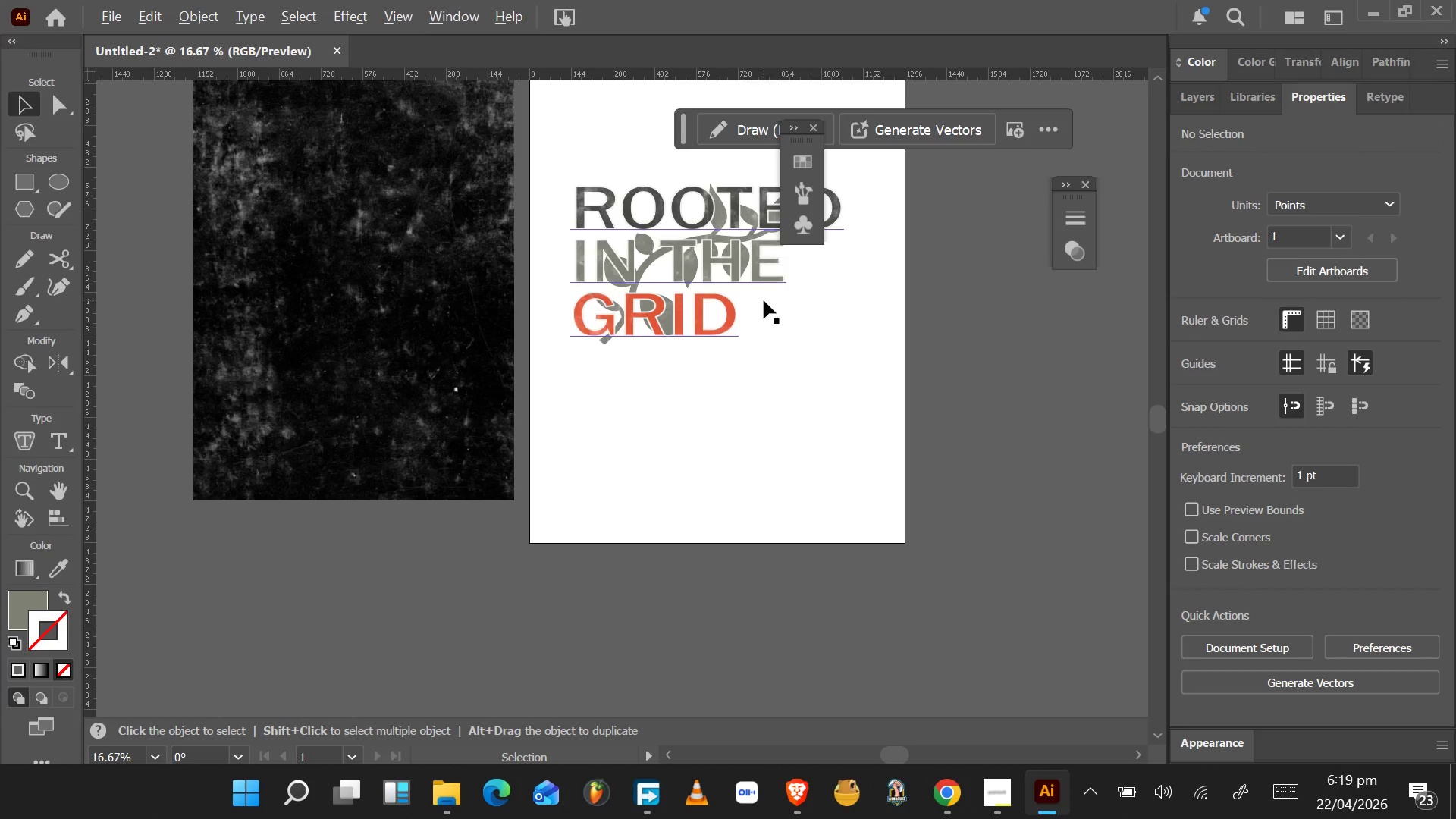 
scroll: coordinate [764, 297], scroll_direction: up, amount: 3.0